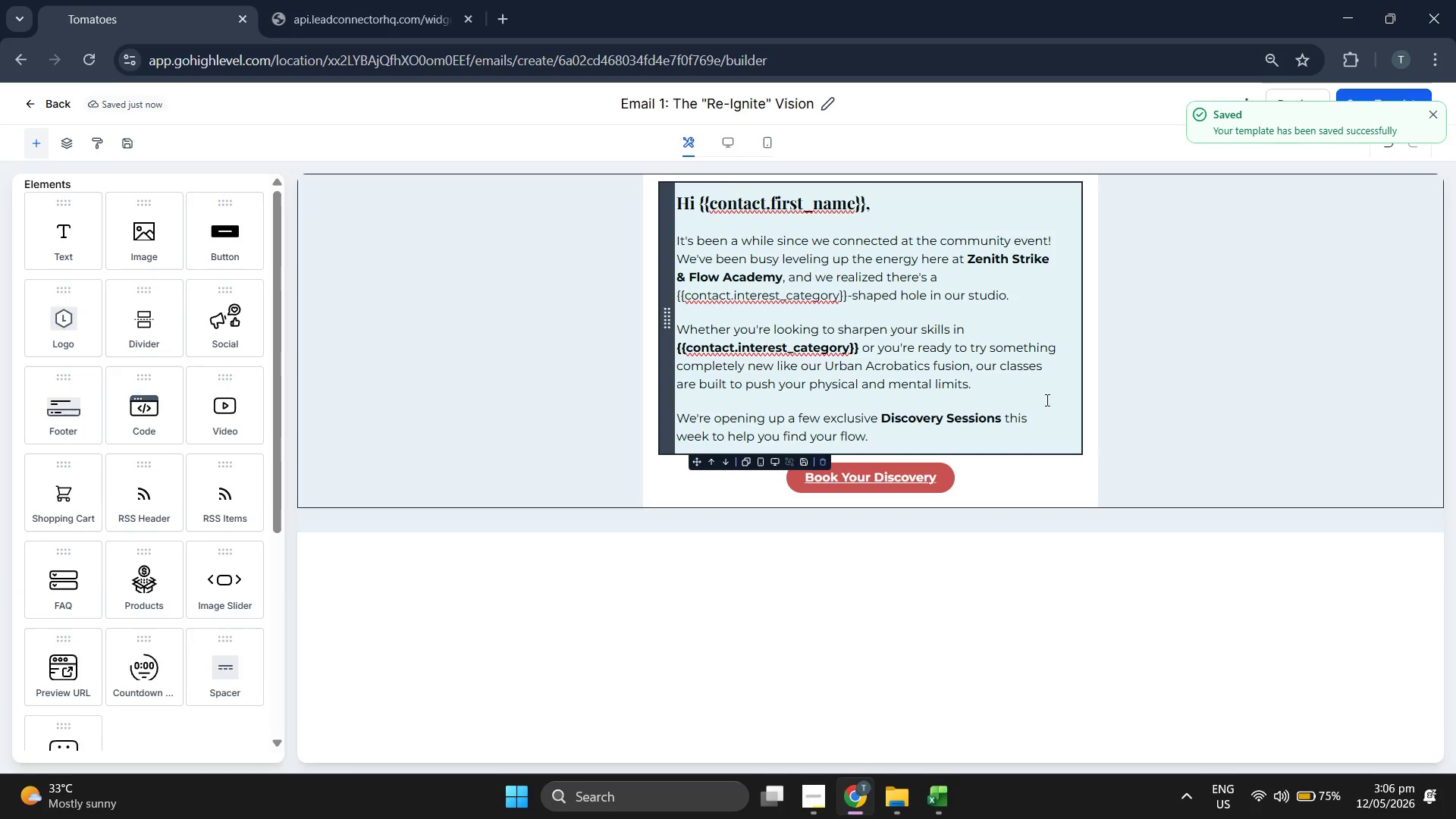 
left_click([927, 480])
 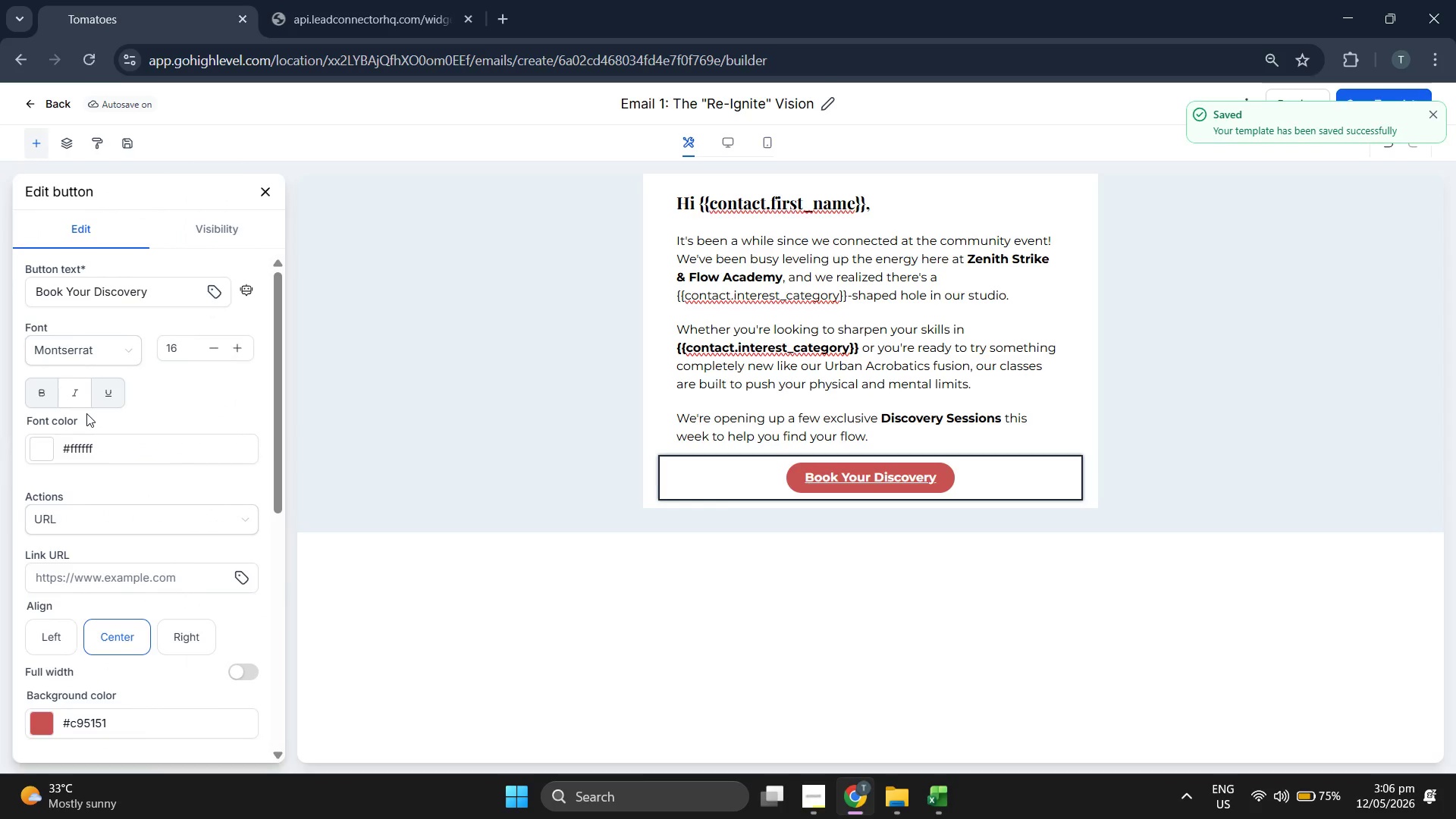 
scroll: coordinate [60, 409], scroll_direction: down, amount: 1.0
 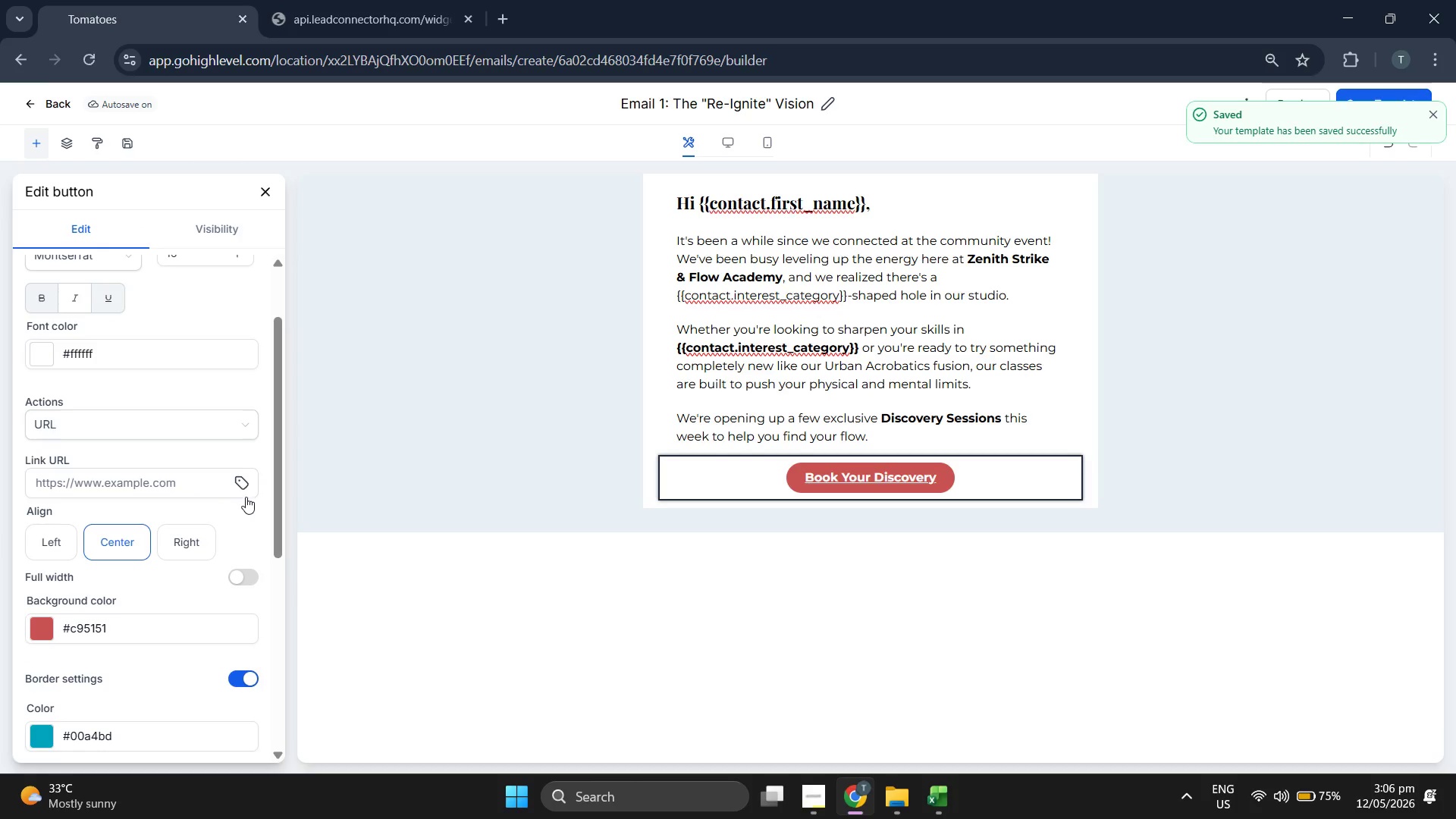 
left_click([246, 482])
 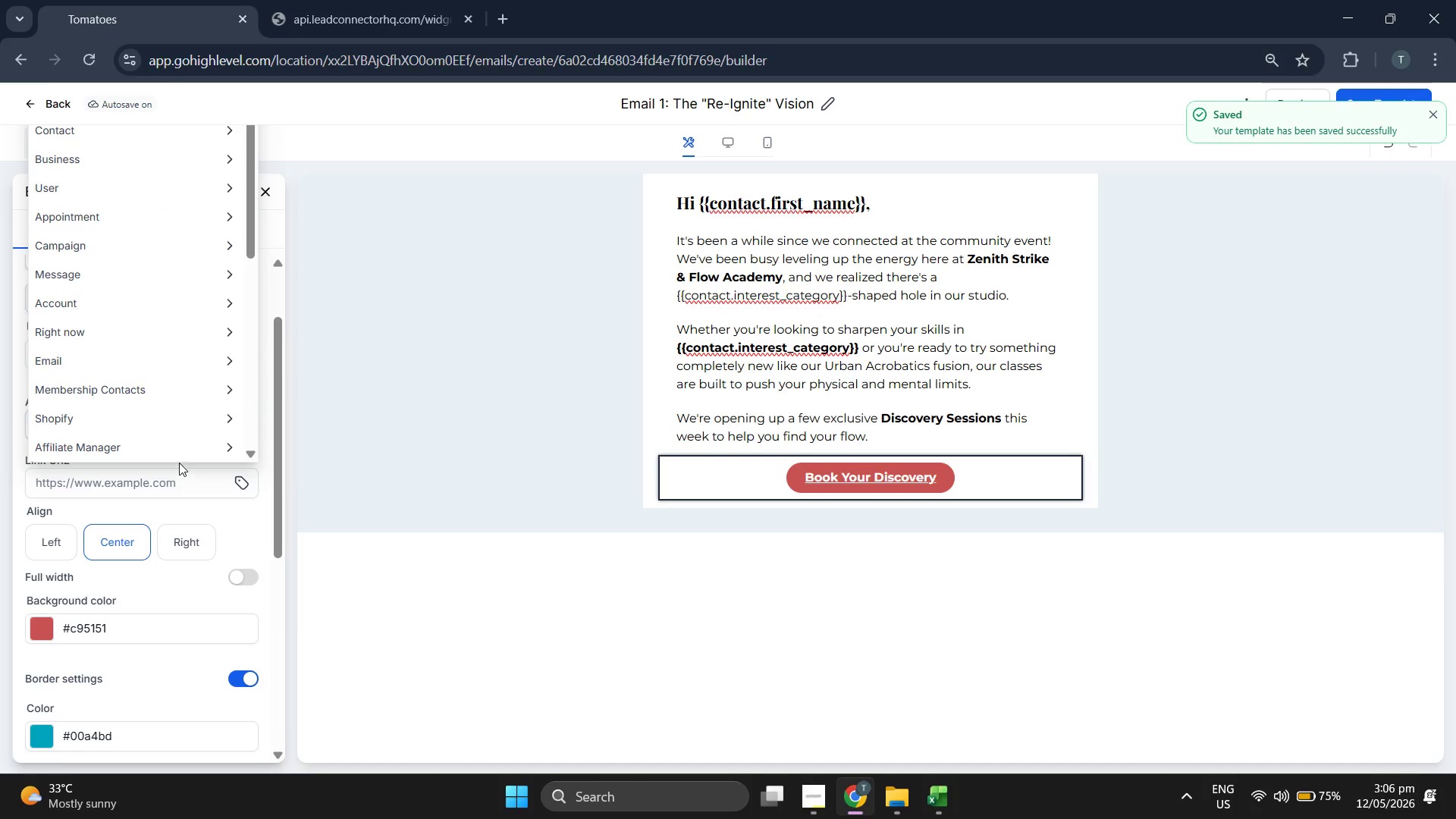 
left_click([150, 448])
 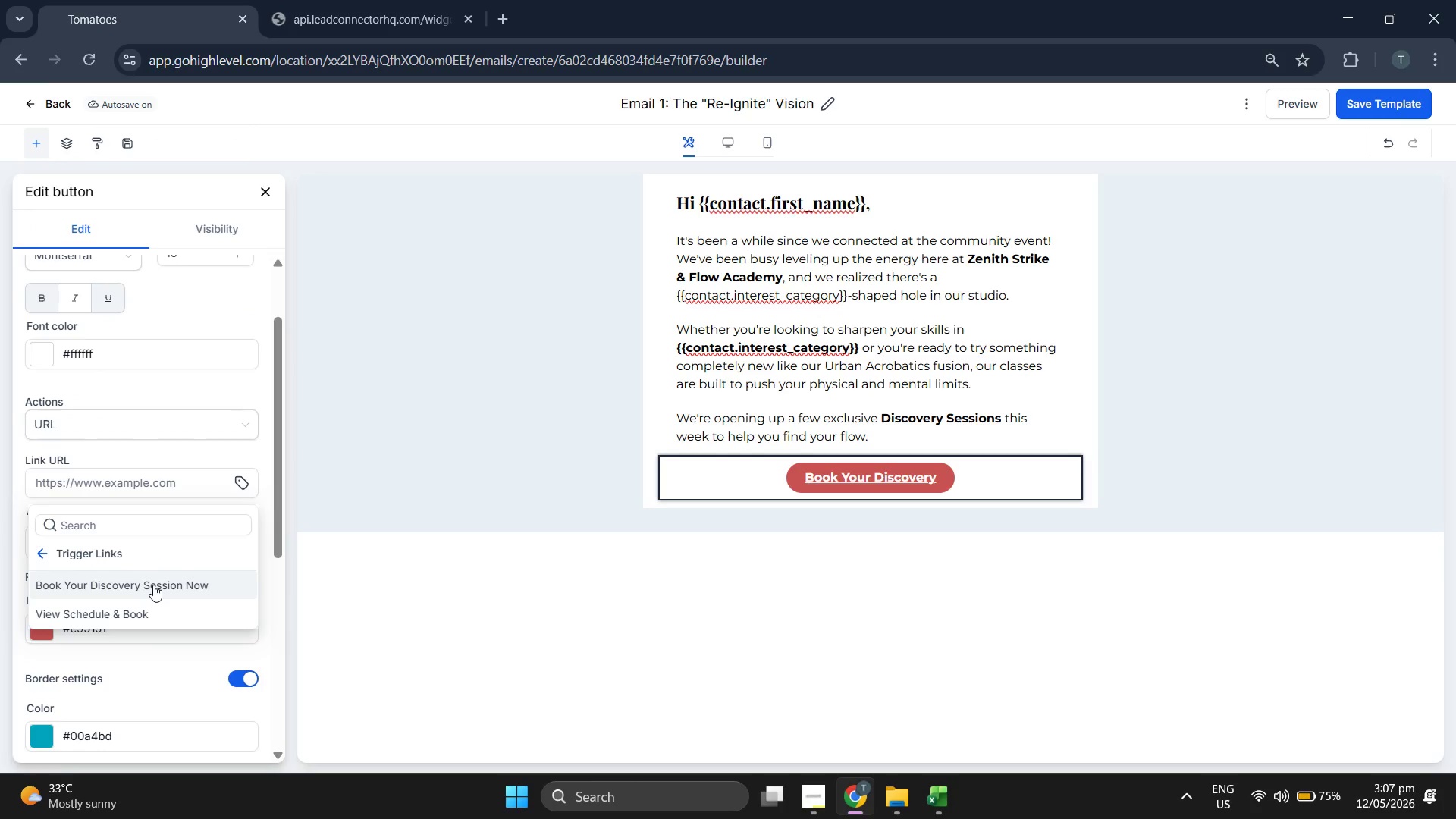 
scroll: coordinate [180, 429], scroll_direction: down, amount: 9.0
 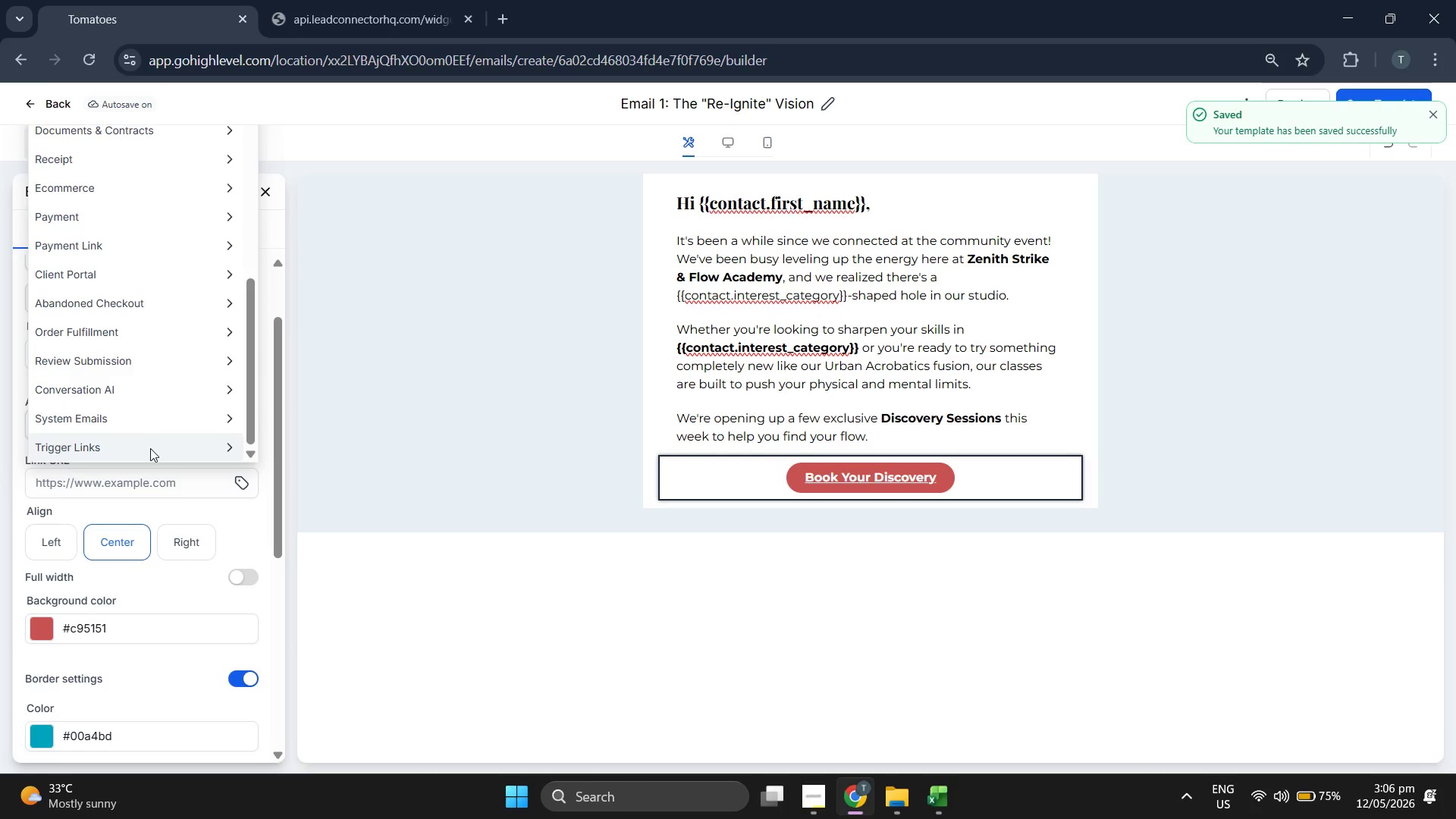 
left_click([153, 585])
 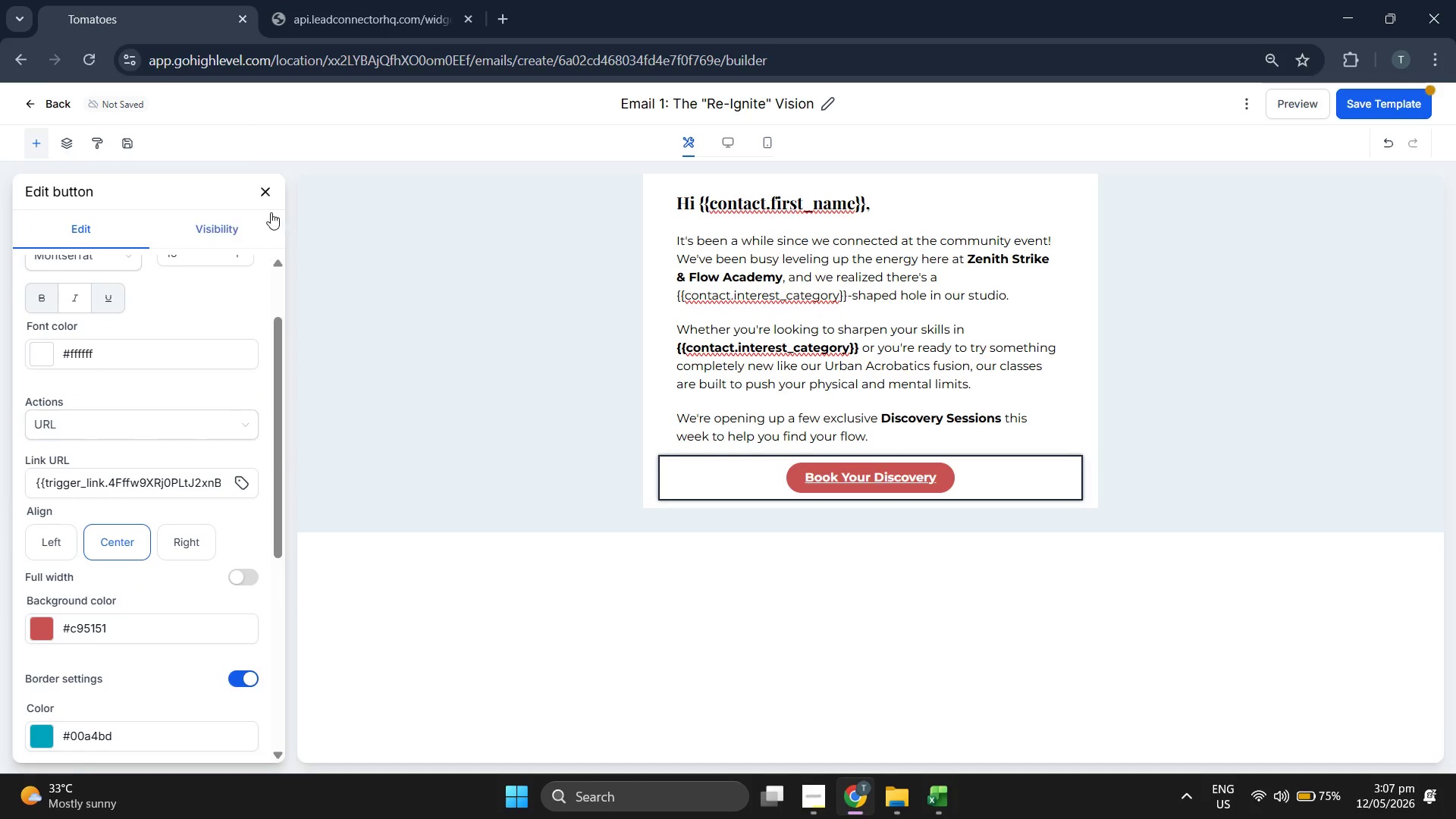 
left_click([263, 179])
 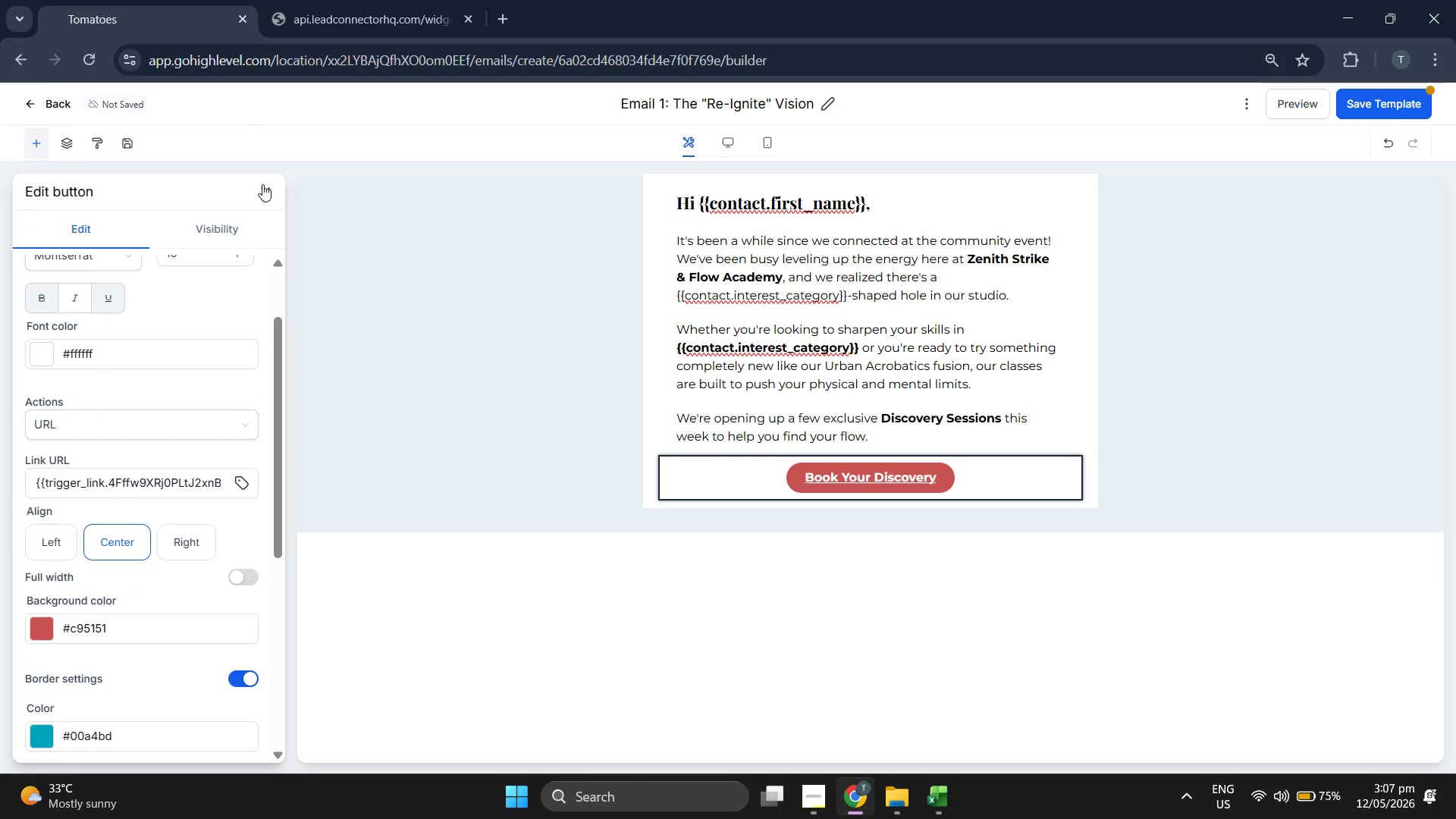 
left_click([262, 184])
 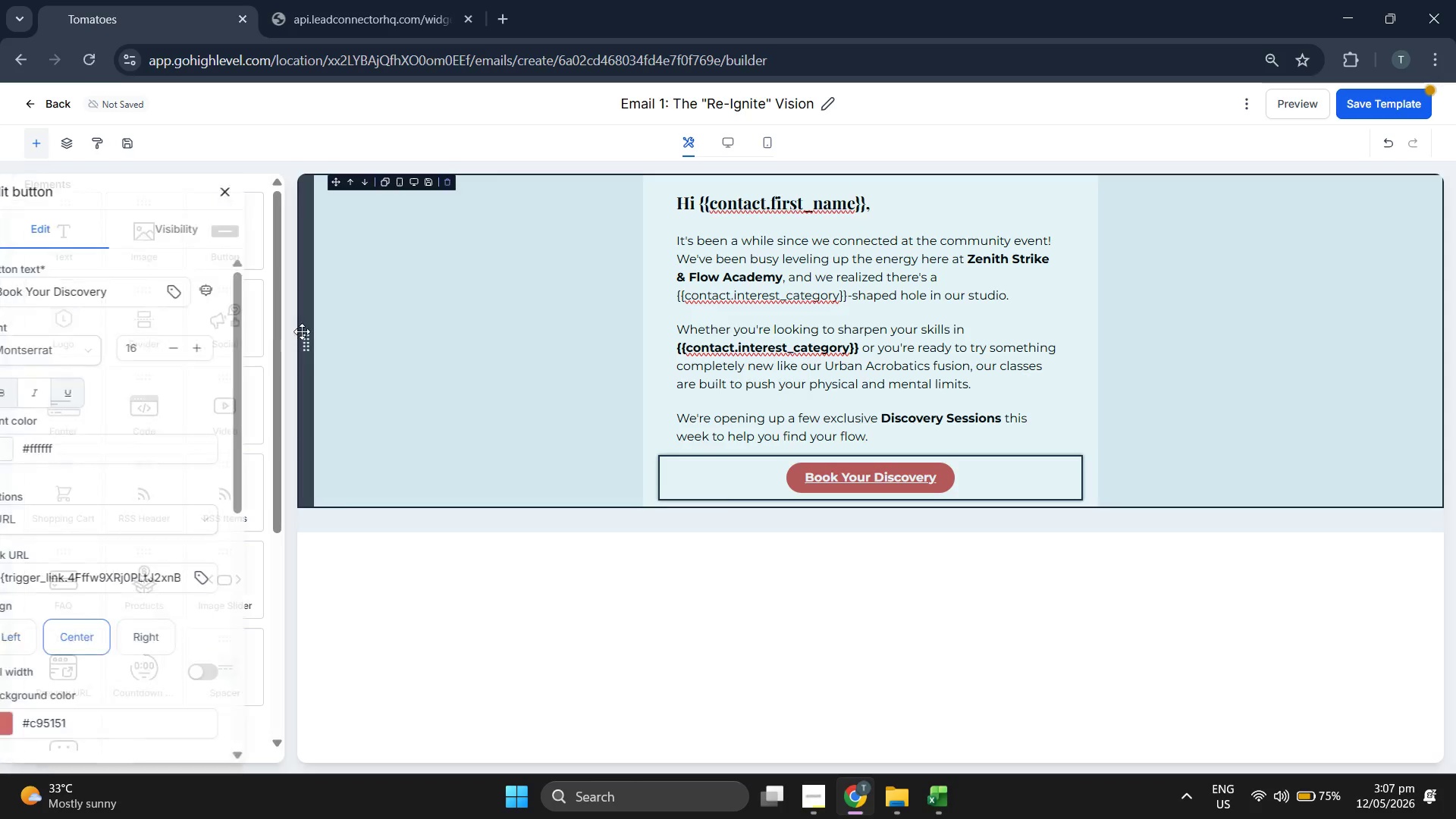 
left_click([158, 298])
 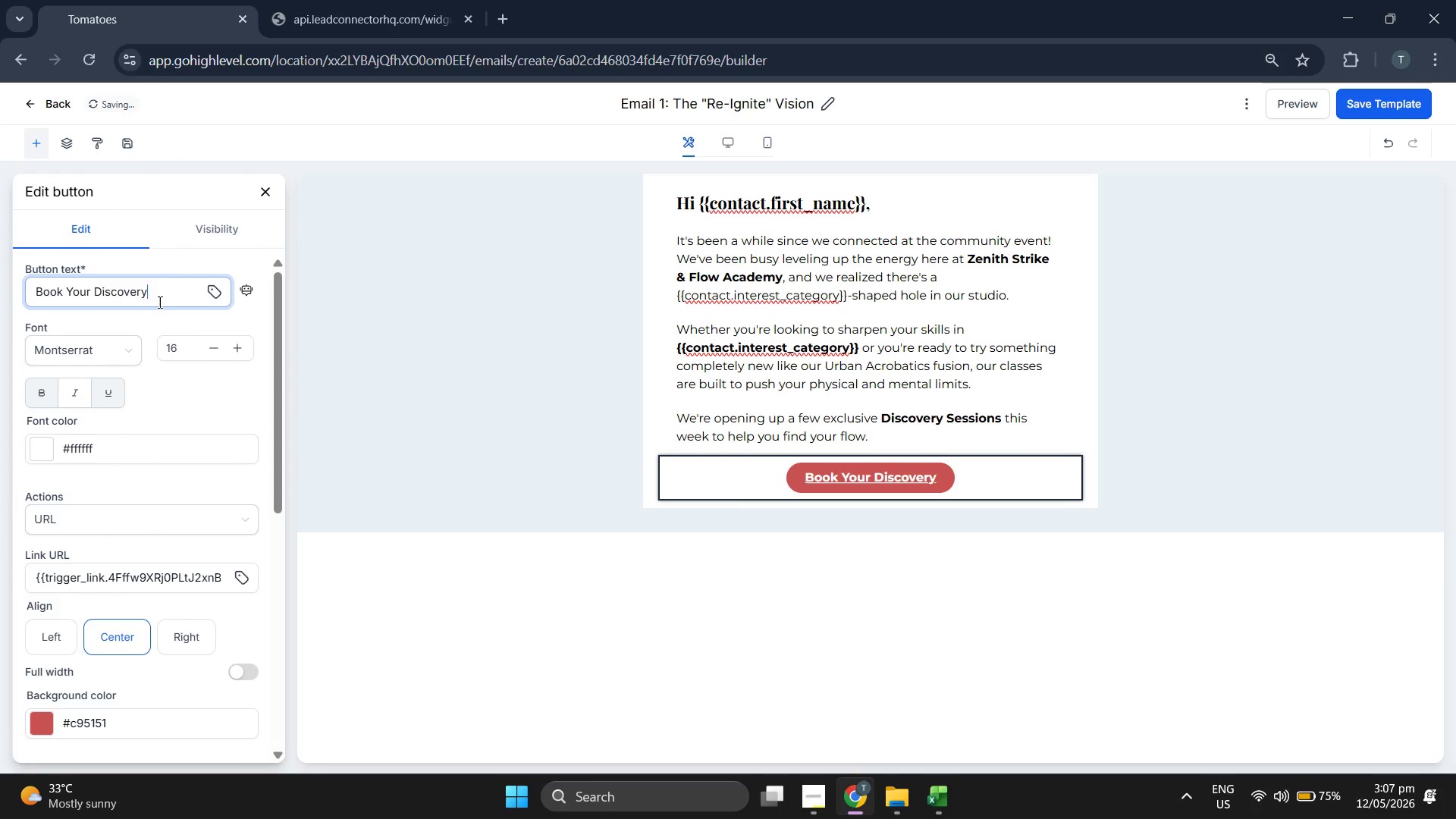 
type( Session Now)
 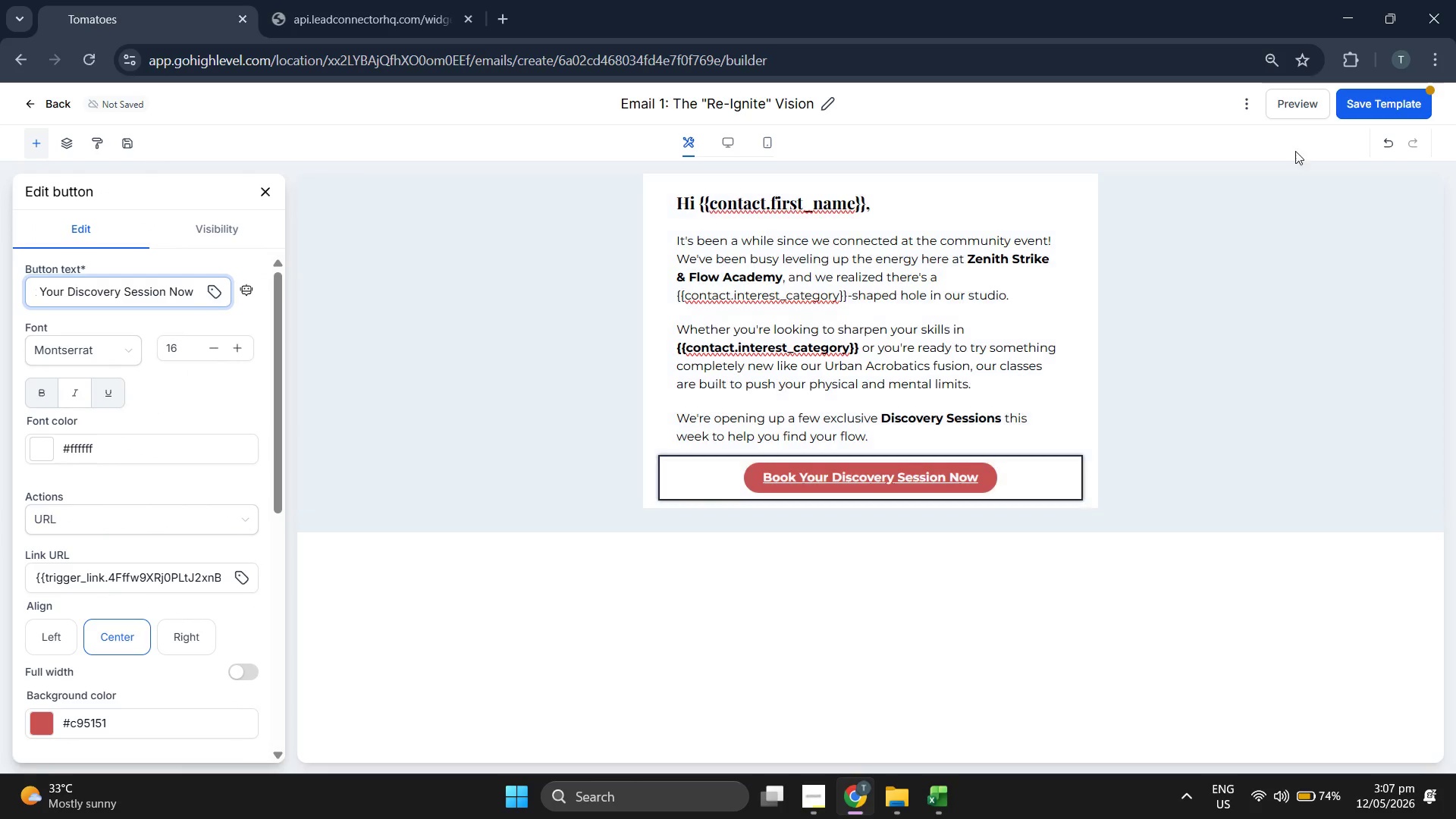 
left_click([1382, 98])
 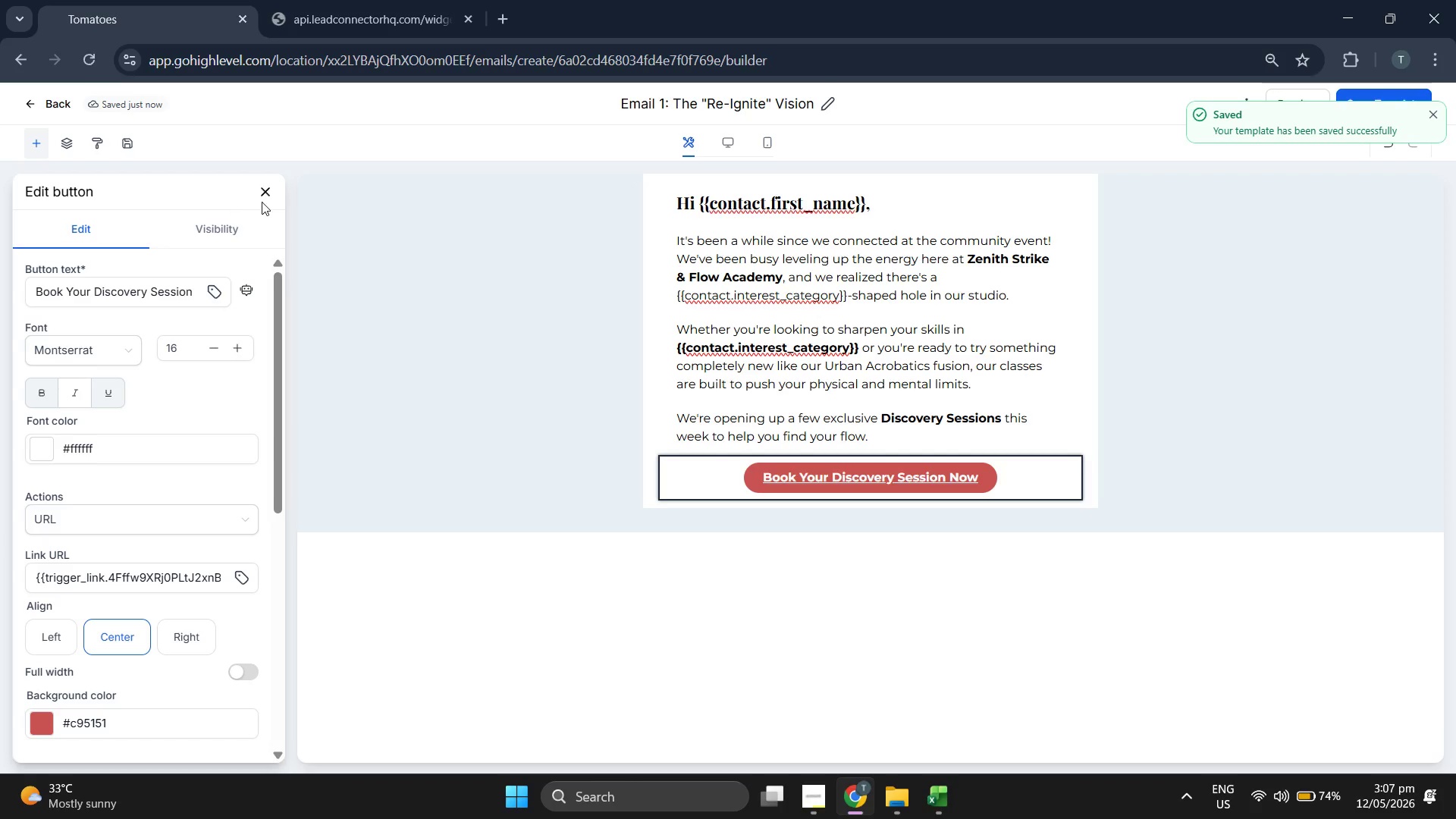 
left_click([265, 187])
 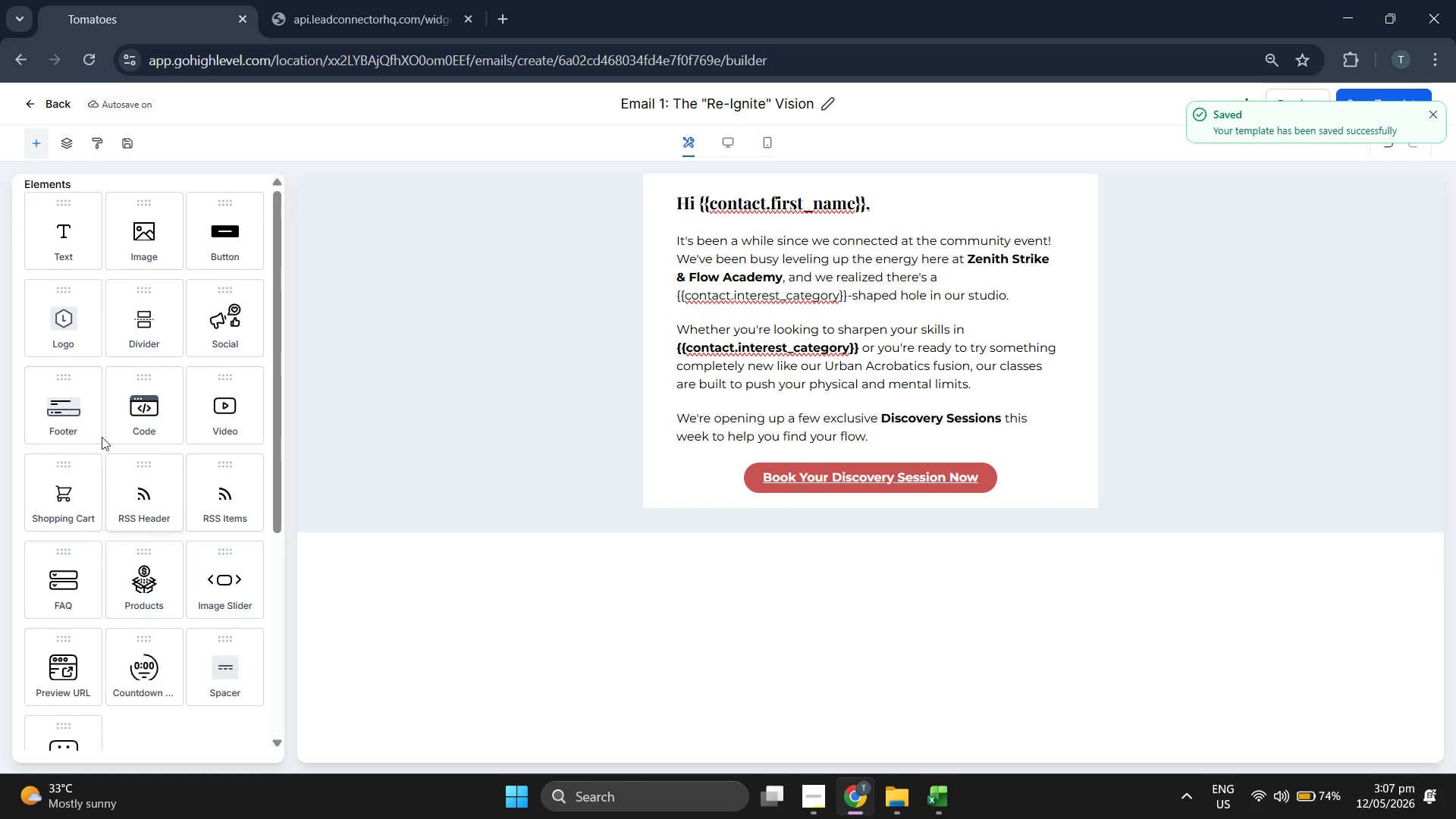 
left_click_drag(start_coordinate=[68, 255], to_coordinate=[158, 352])
 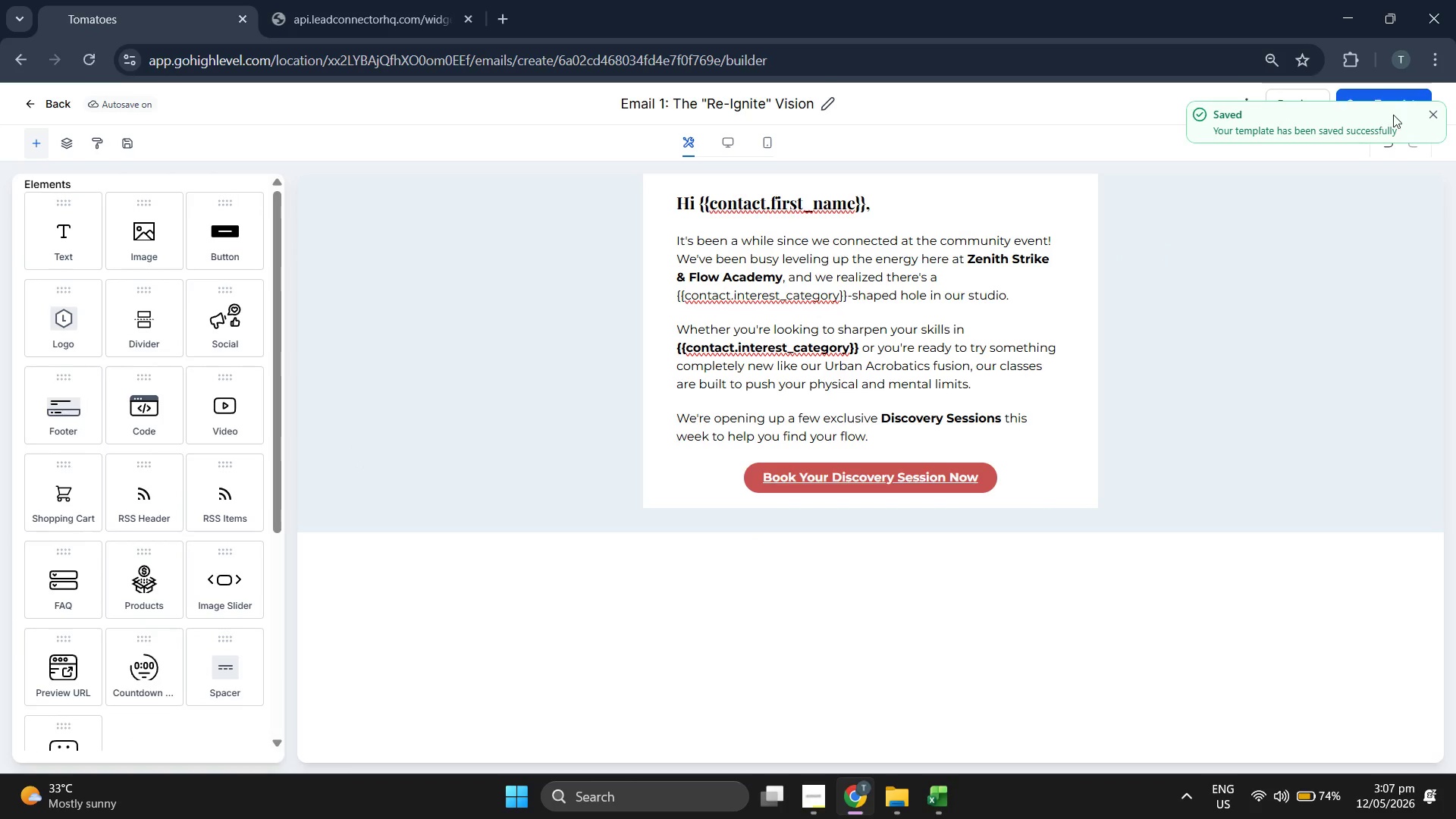 
left_click([1424, 118])
 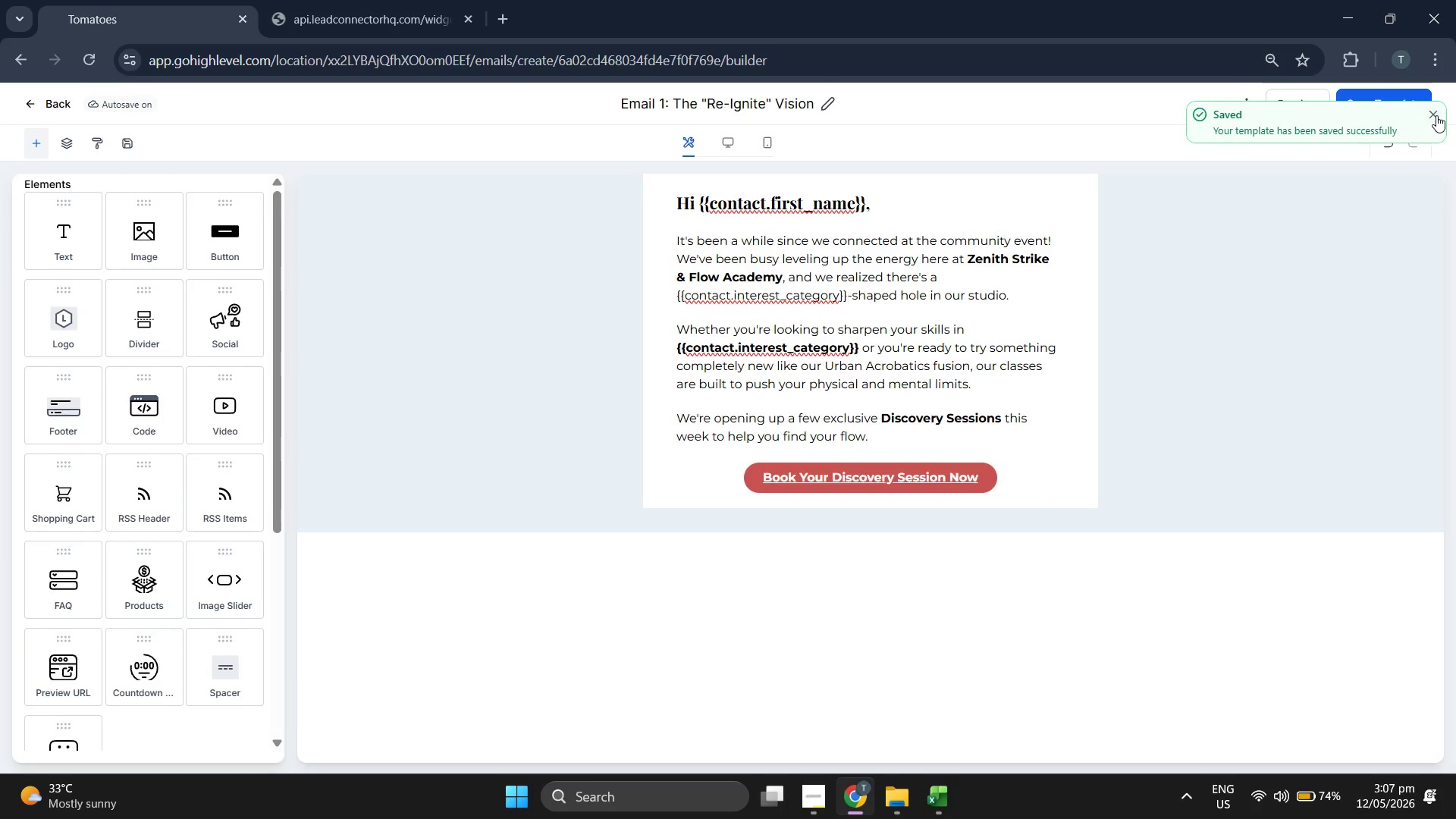 
left_click([1436, 115])
 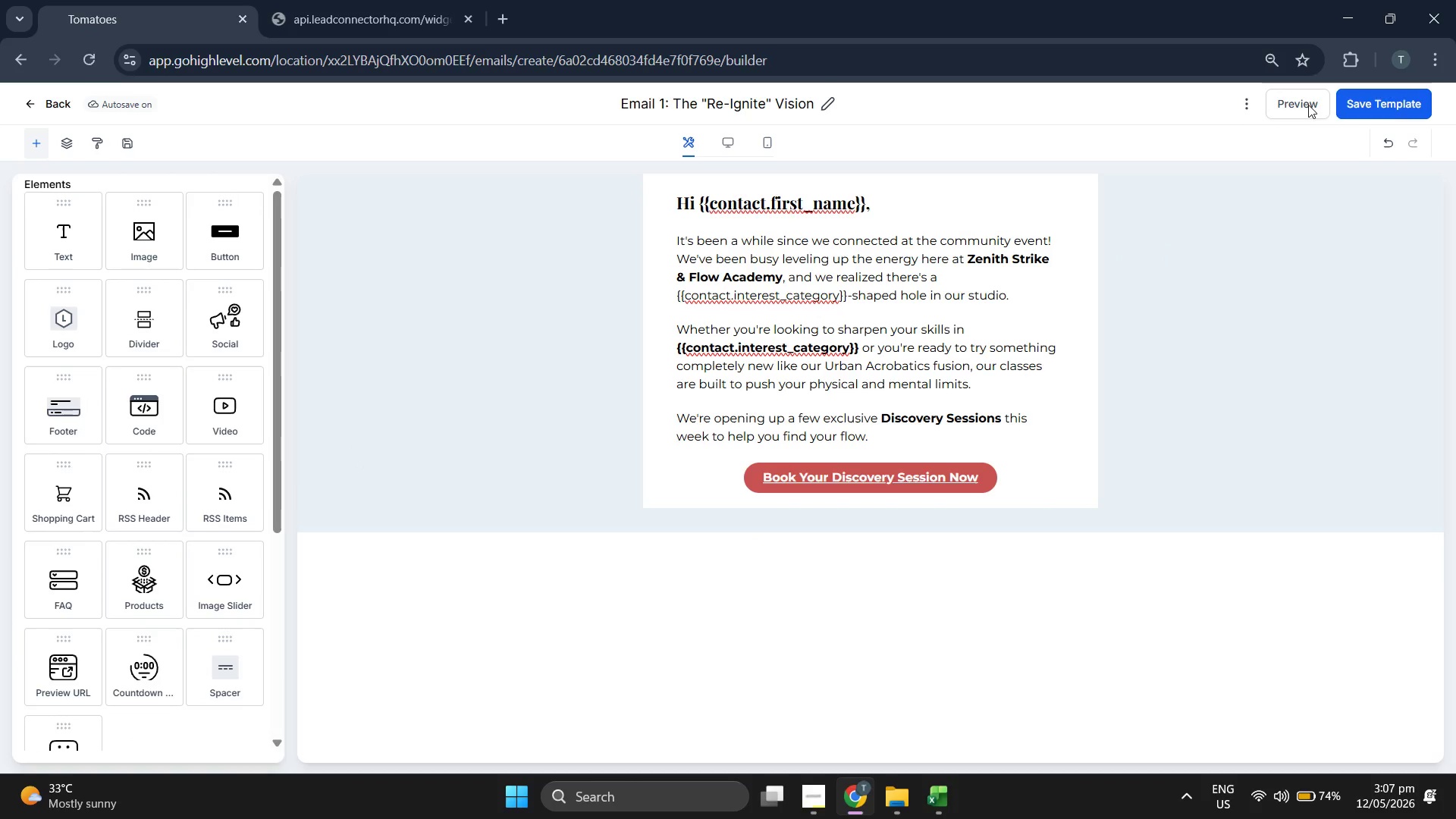 
left_click([1304, 105])
 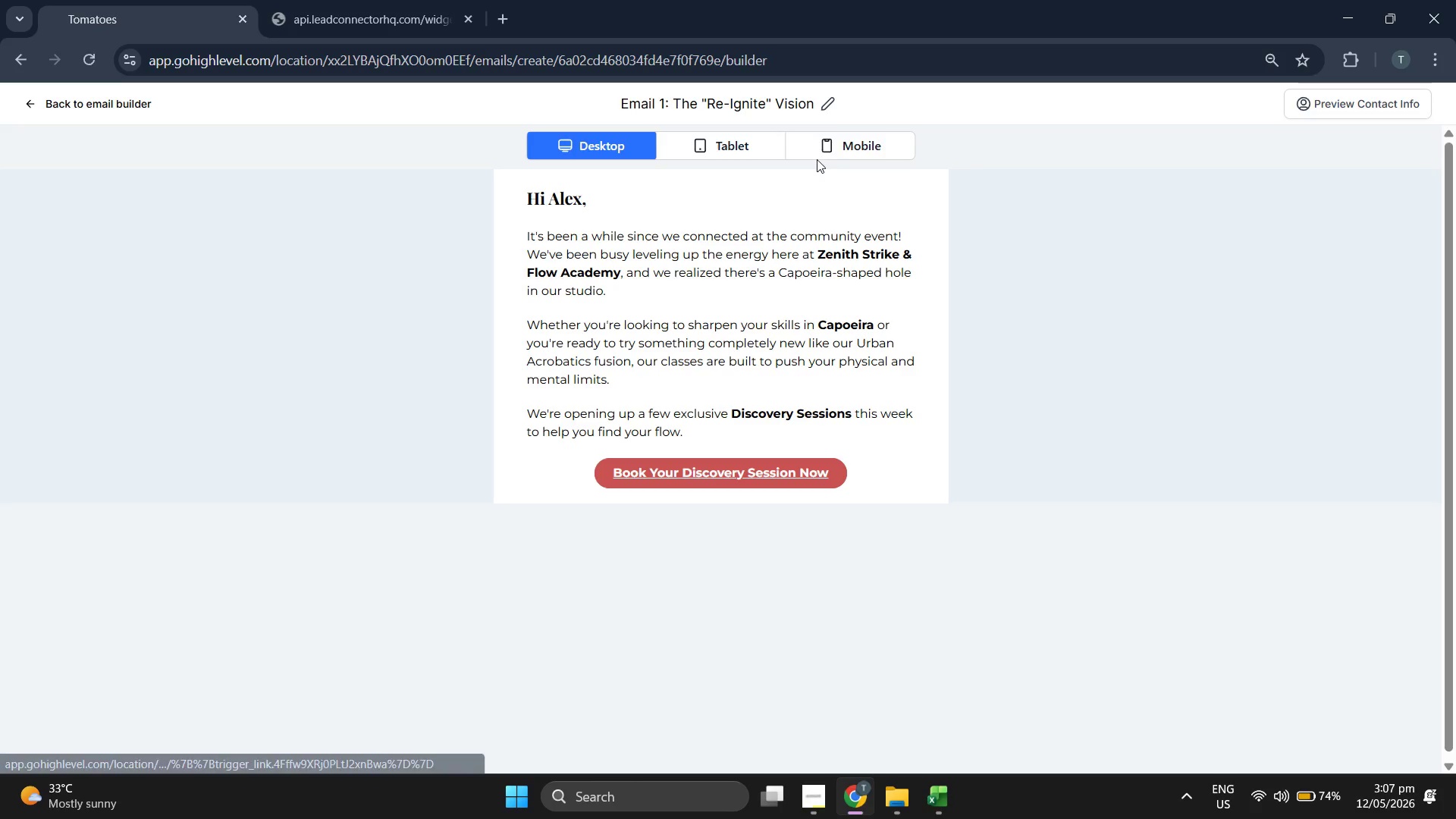 
left_click([839, 139])
 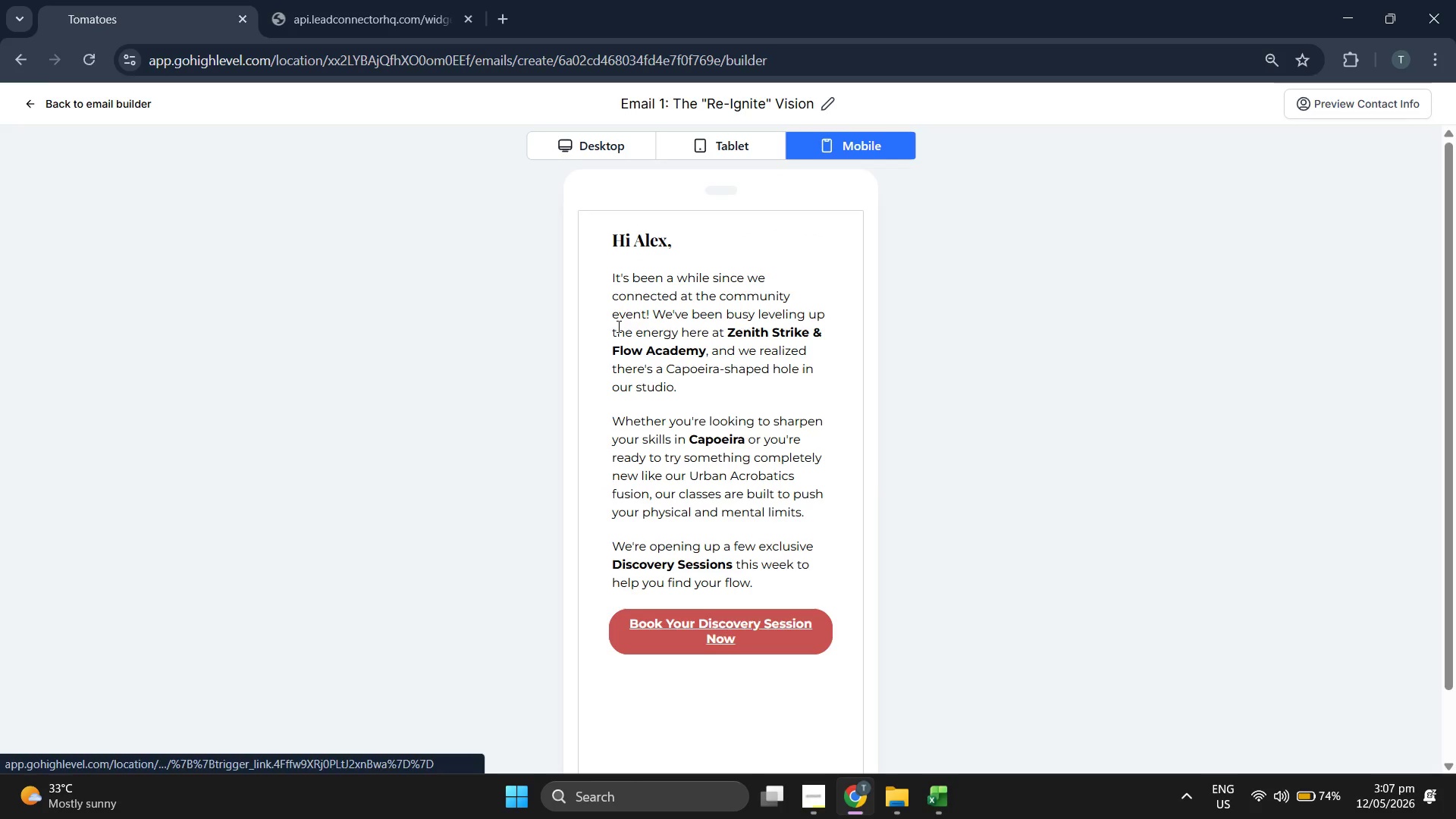 
left_click([727, 138])
 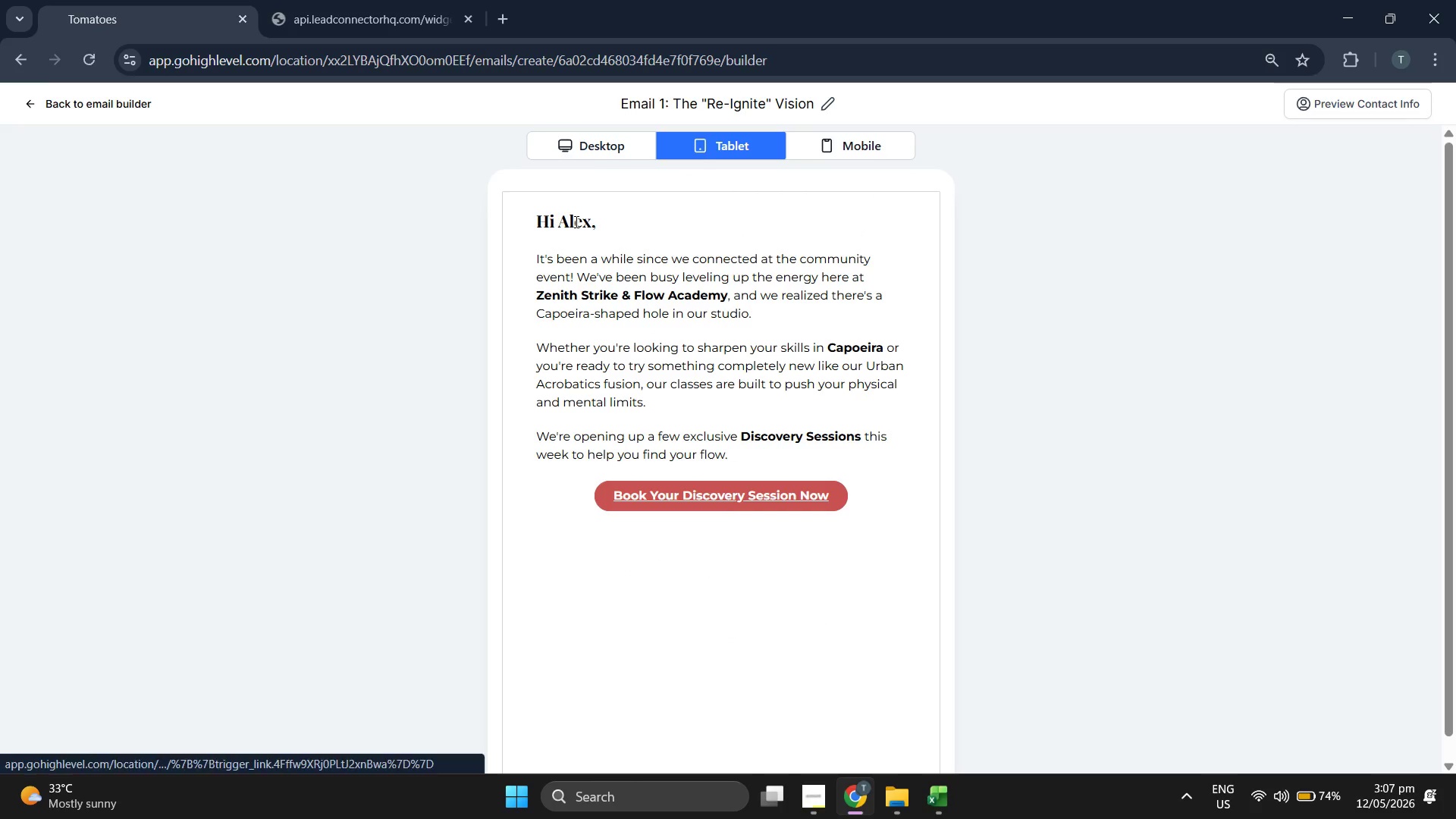 
left_click([593, 143])
 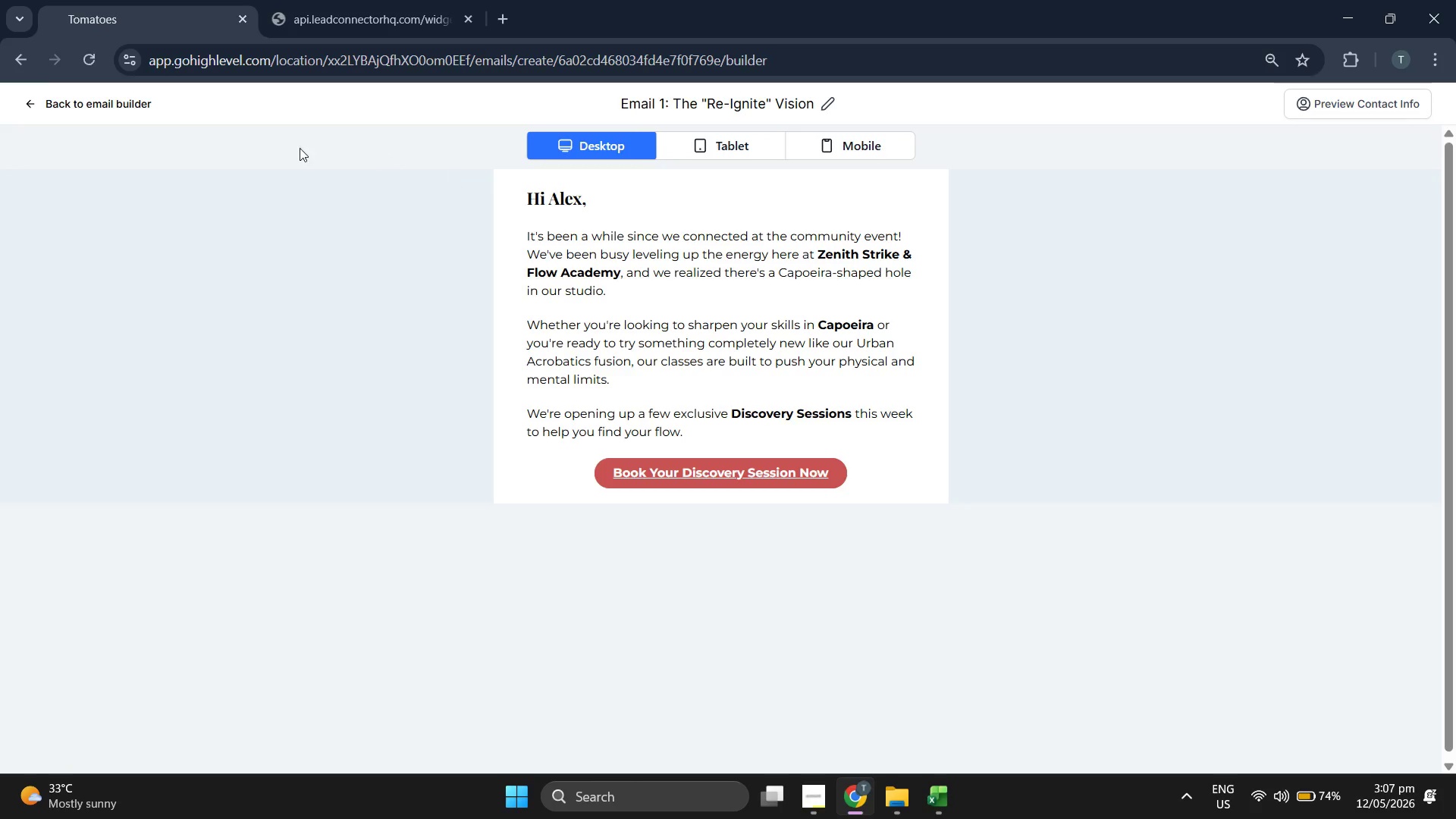 
mouse_move([90, 124])
 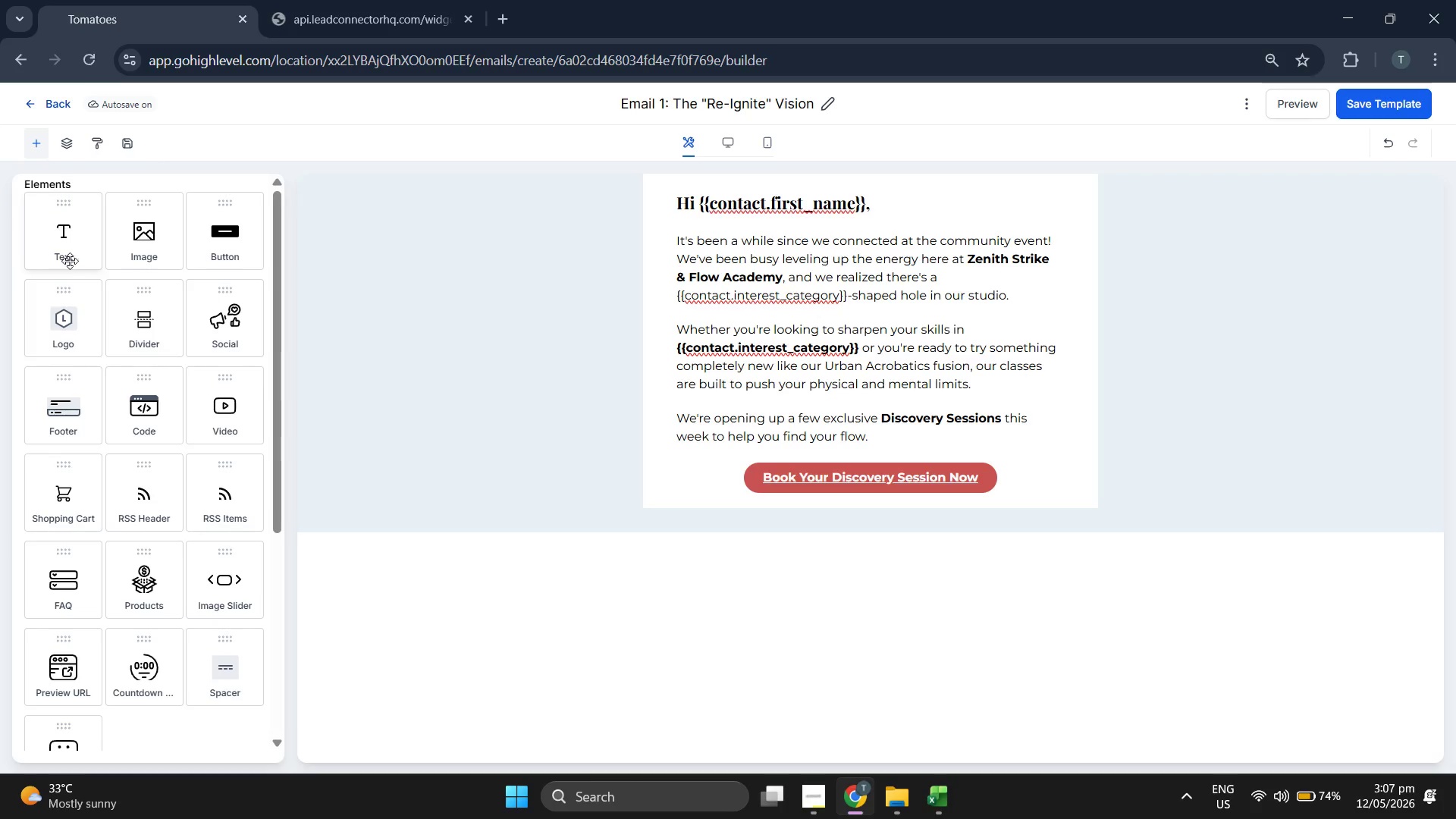 
left_click_drag(start_coordinate=[70, 261], to_coordinate=[856, 529])
 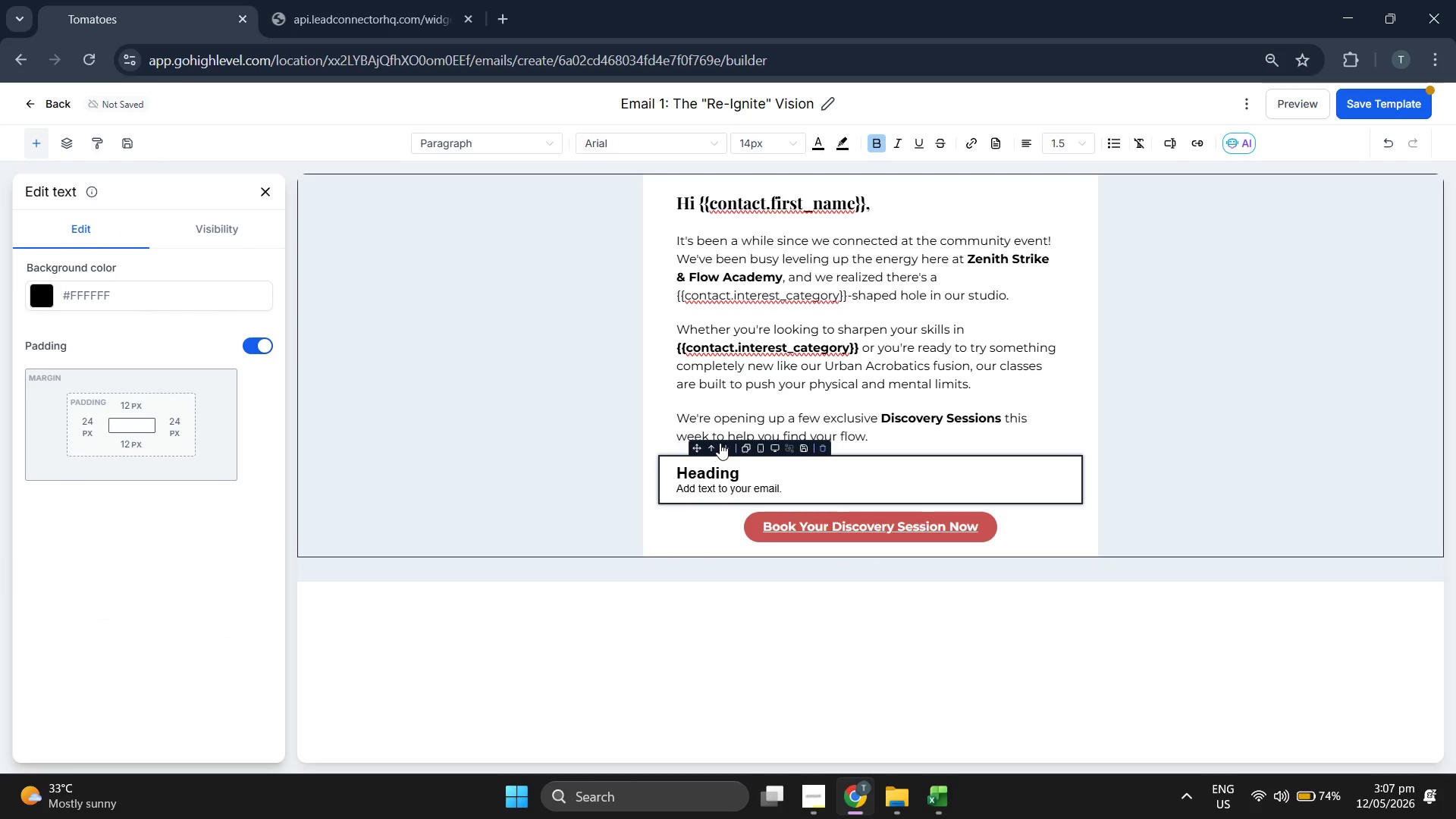 
left_click([724, 450])
 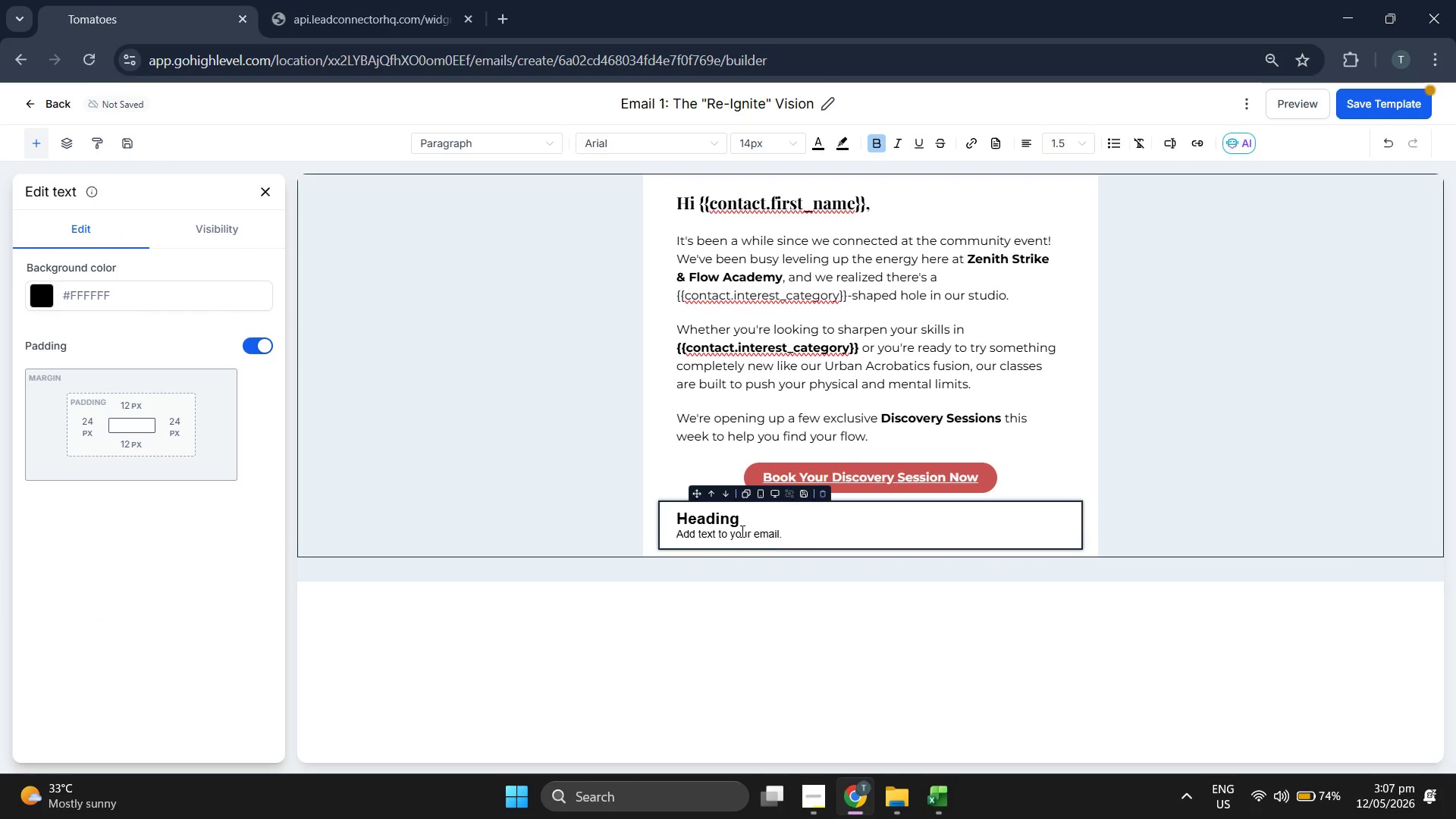 
double_click([741, 531])
 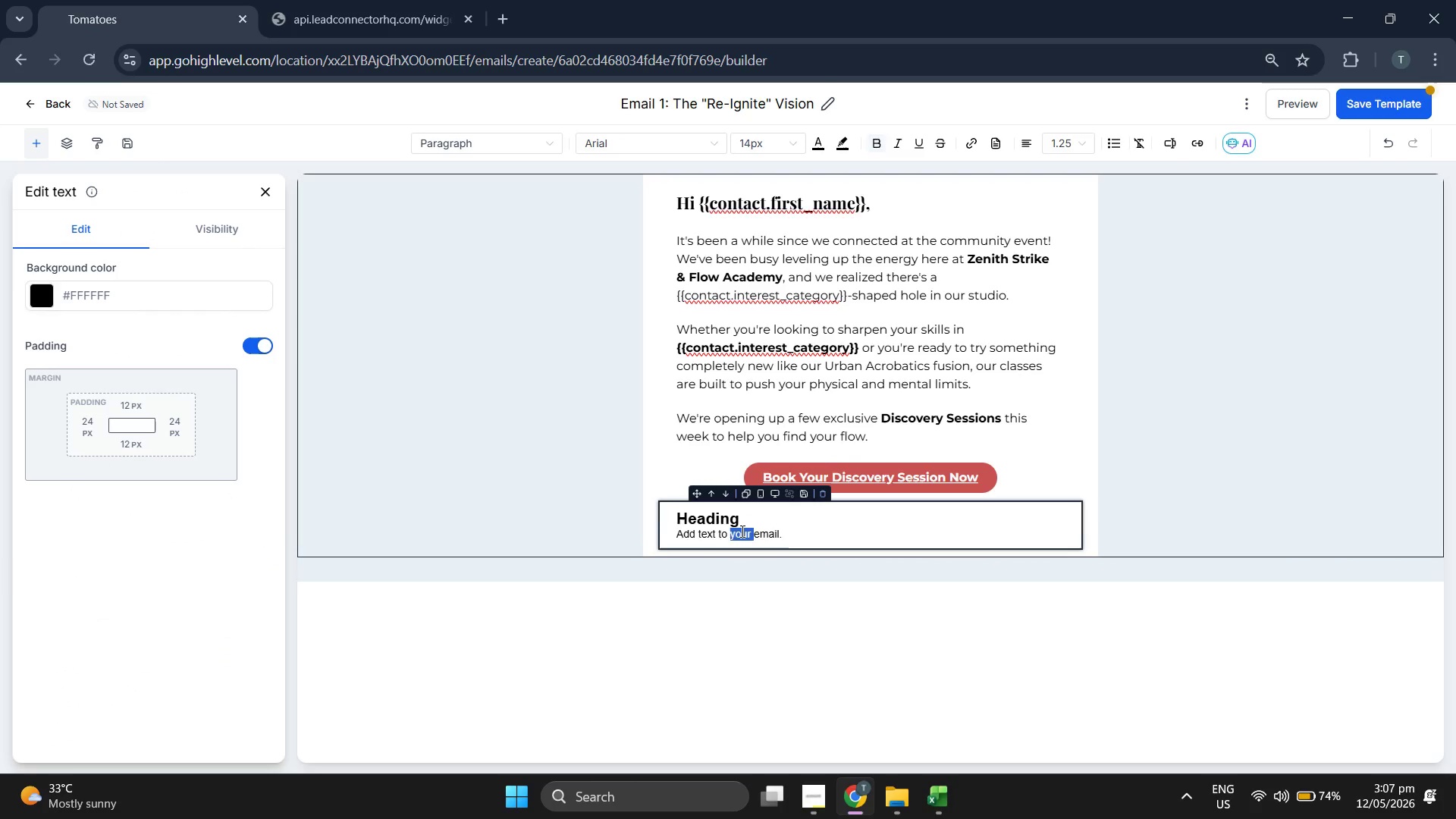 
triple_click([741, 531])
 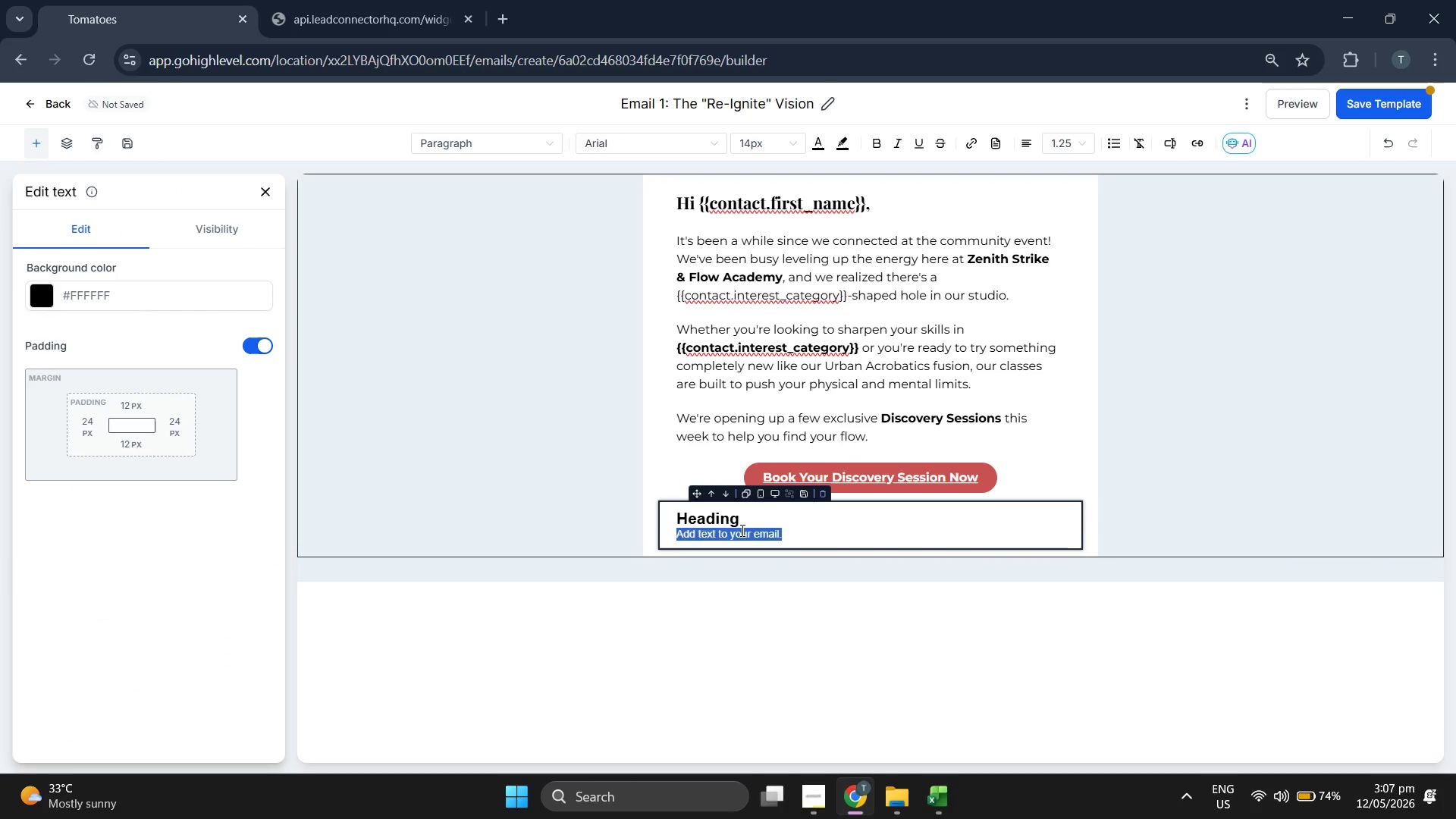 
key(Backspace)
 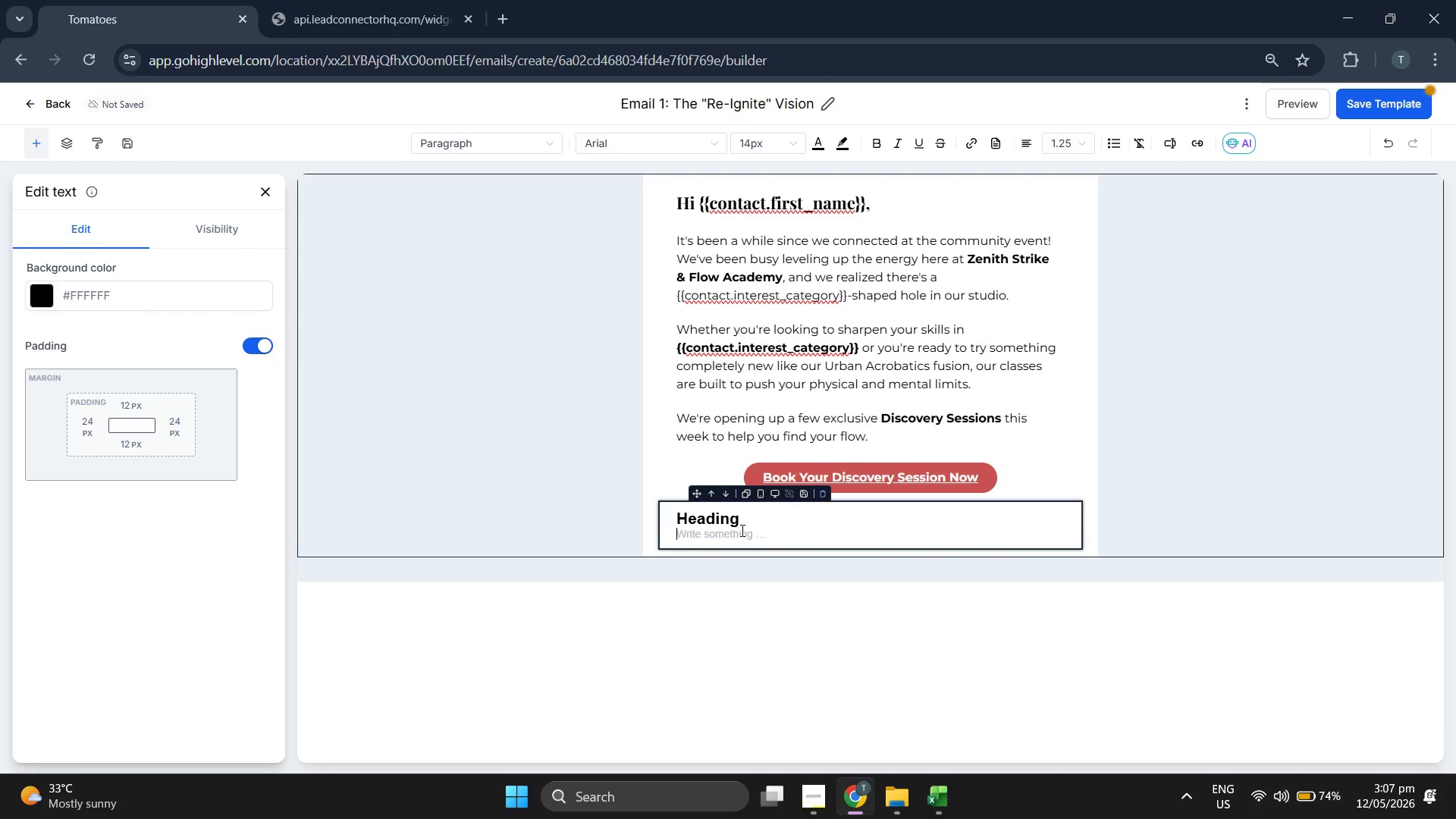 
key(Backspace)
 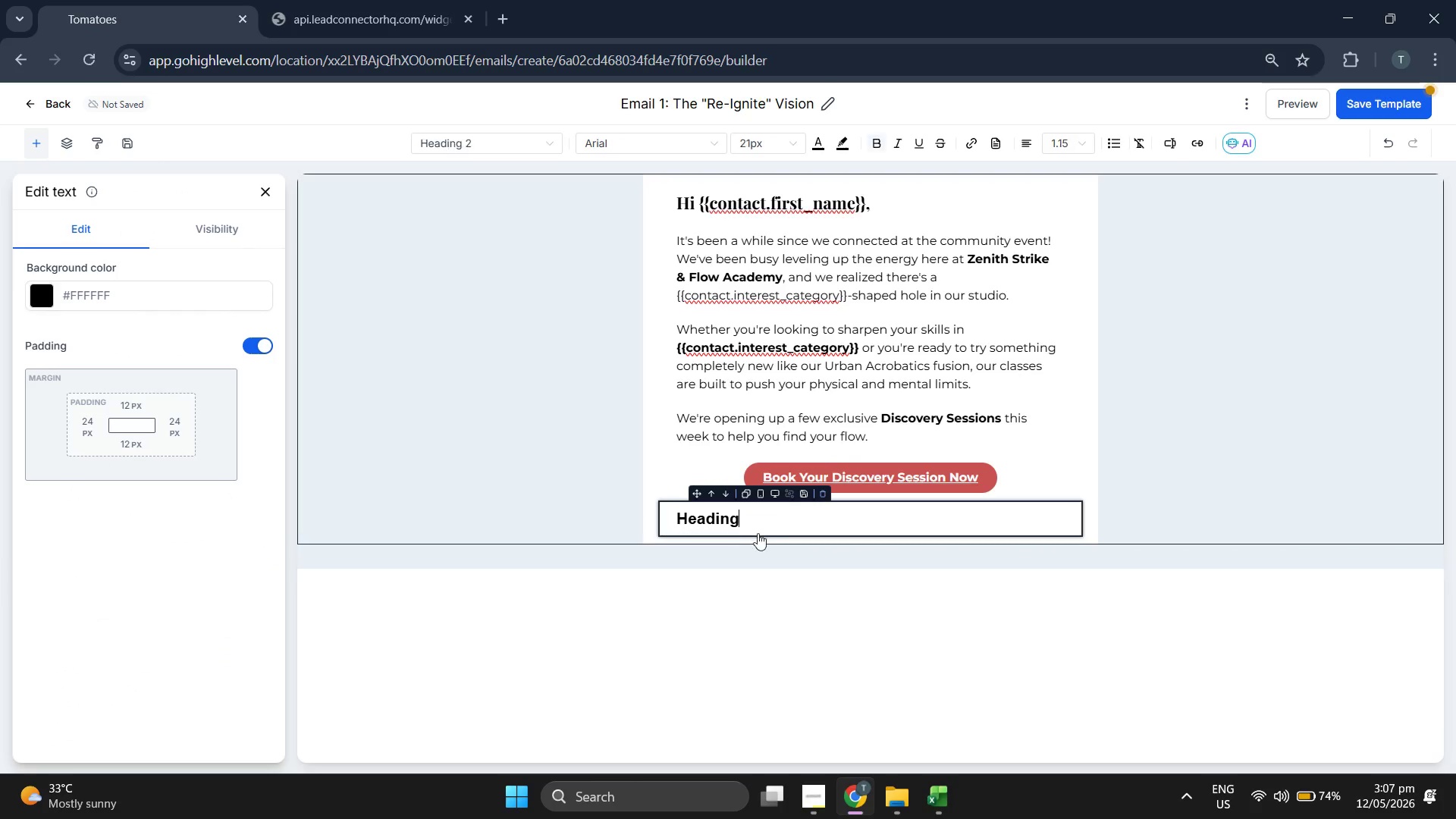 
key(Backspace)
 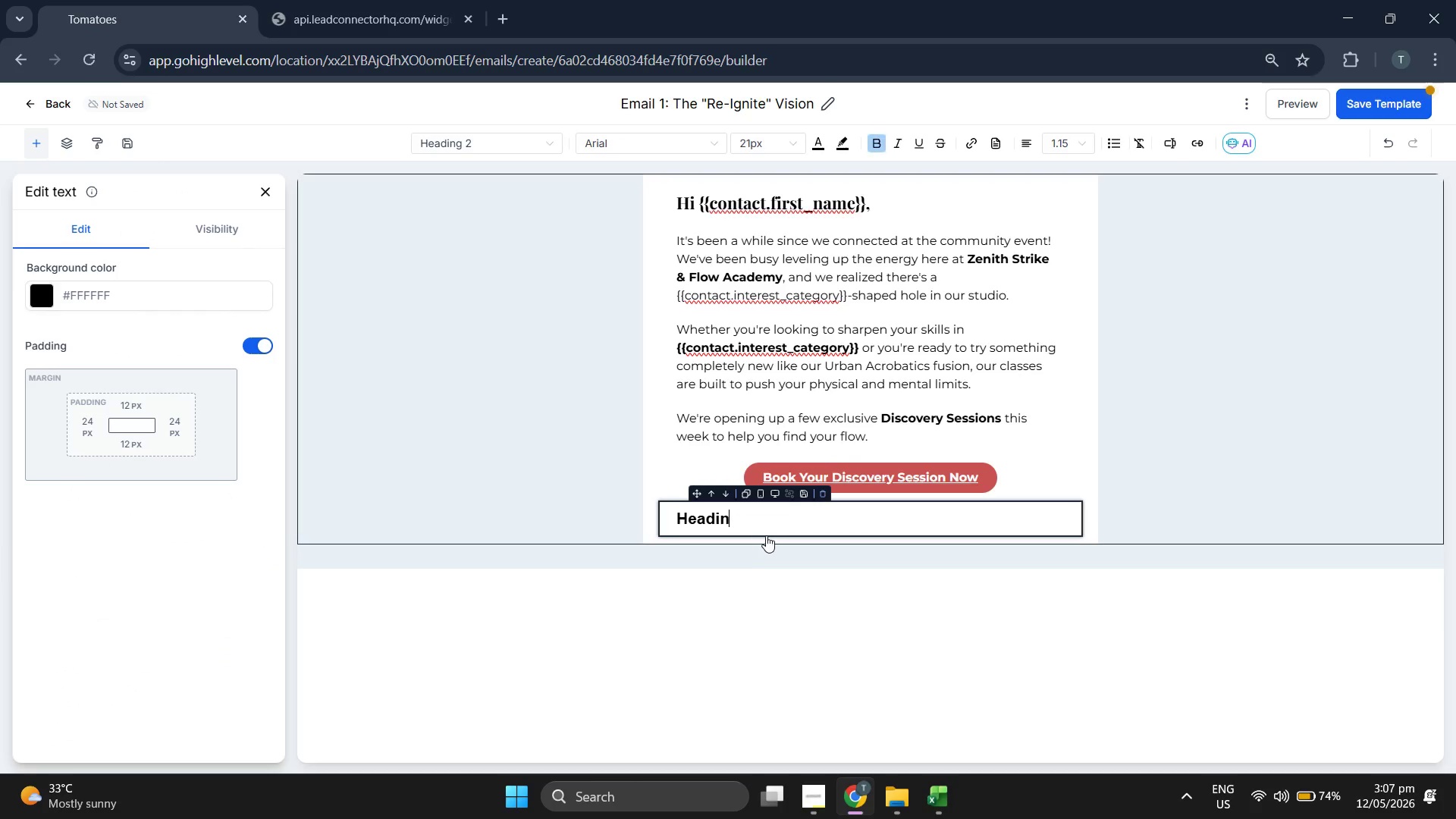 
key(Backspace)
 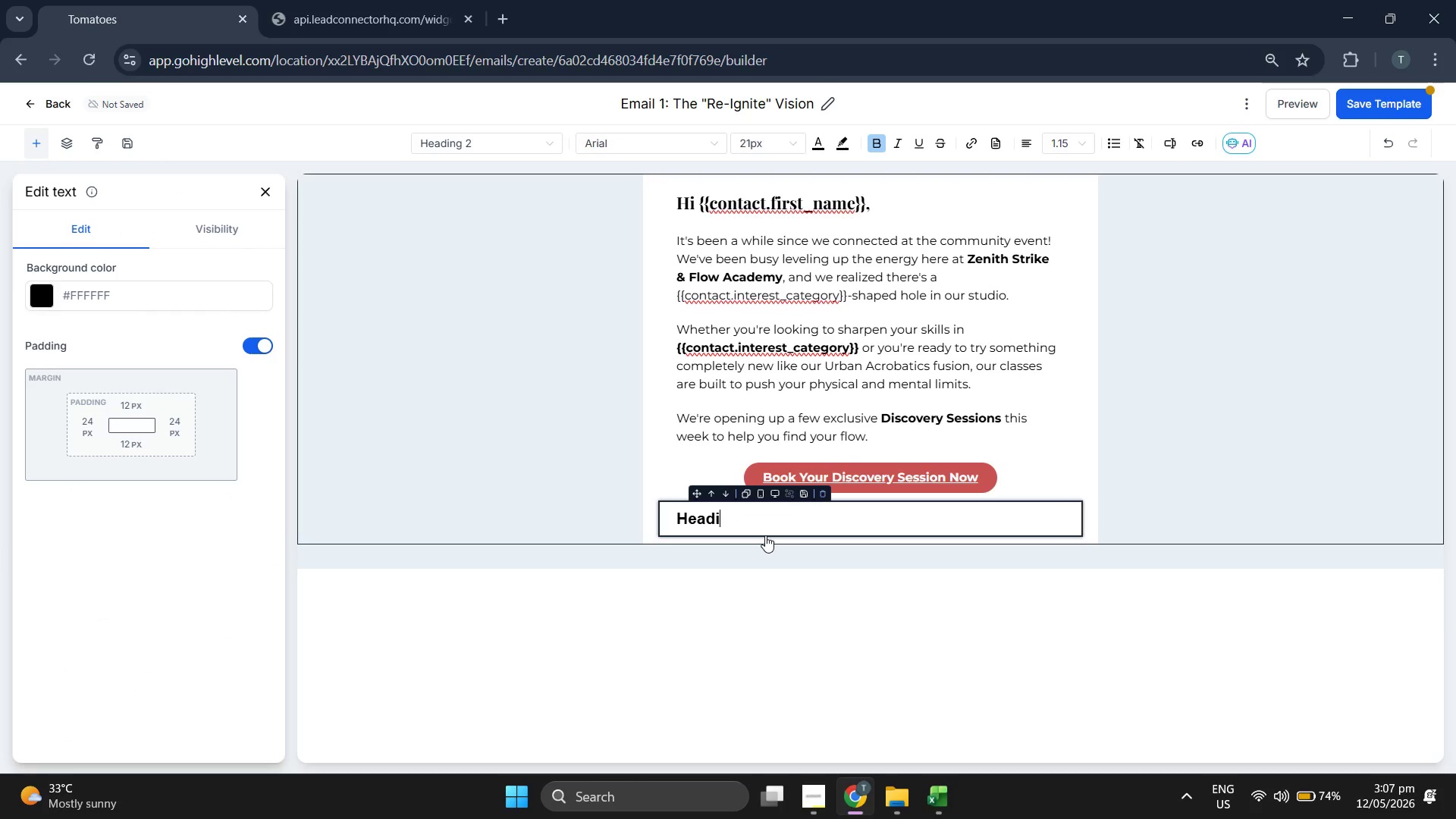 
key(Backspace)
 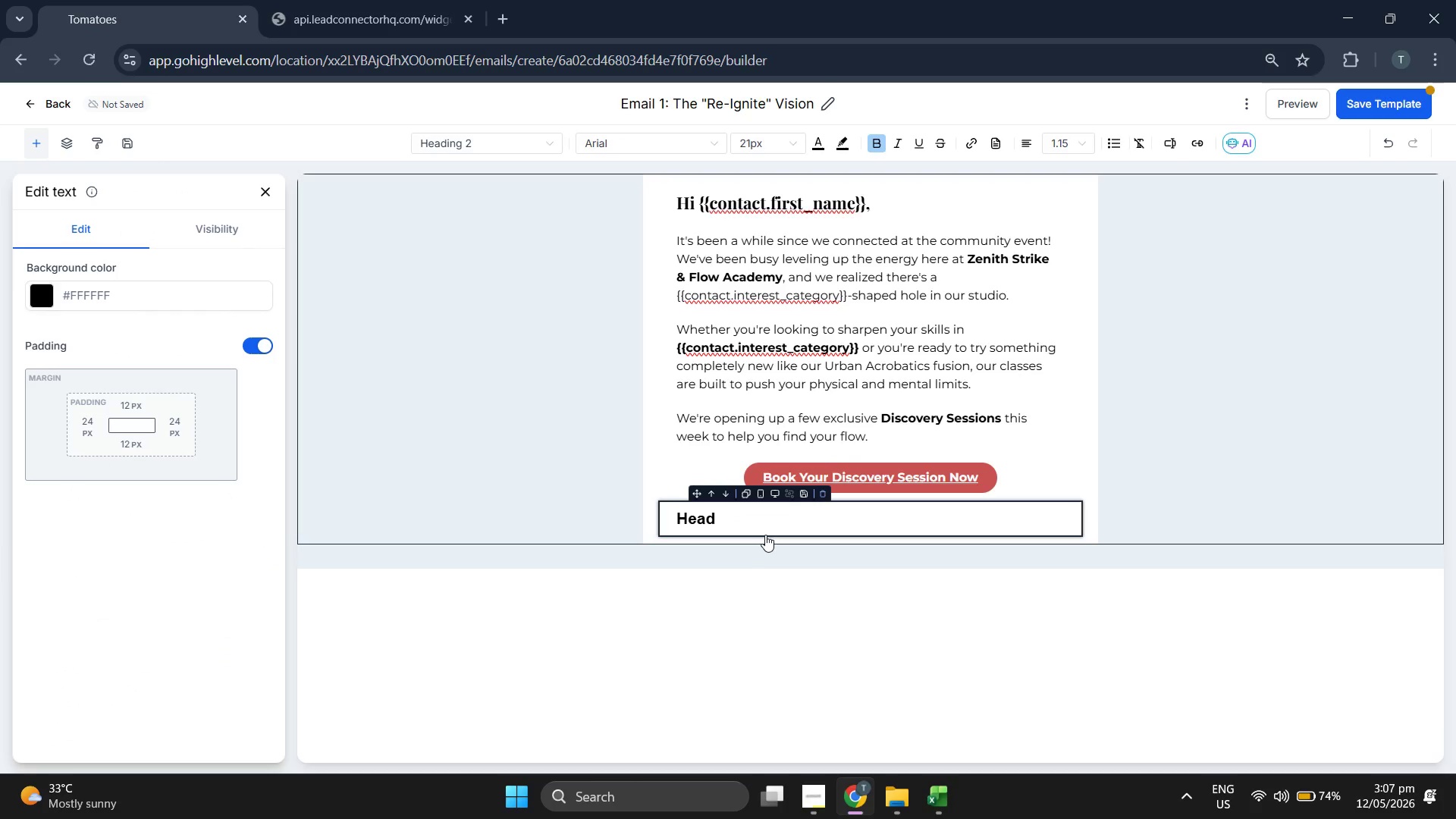 
key(Backspace)
 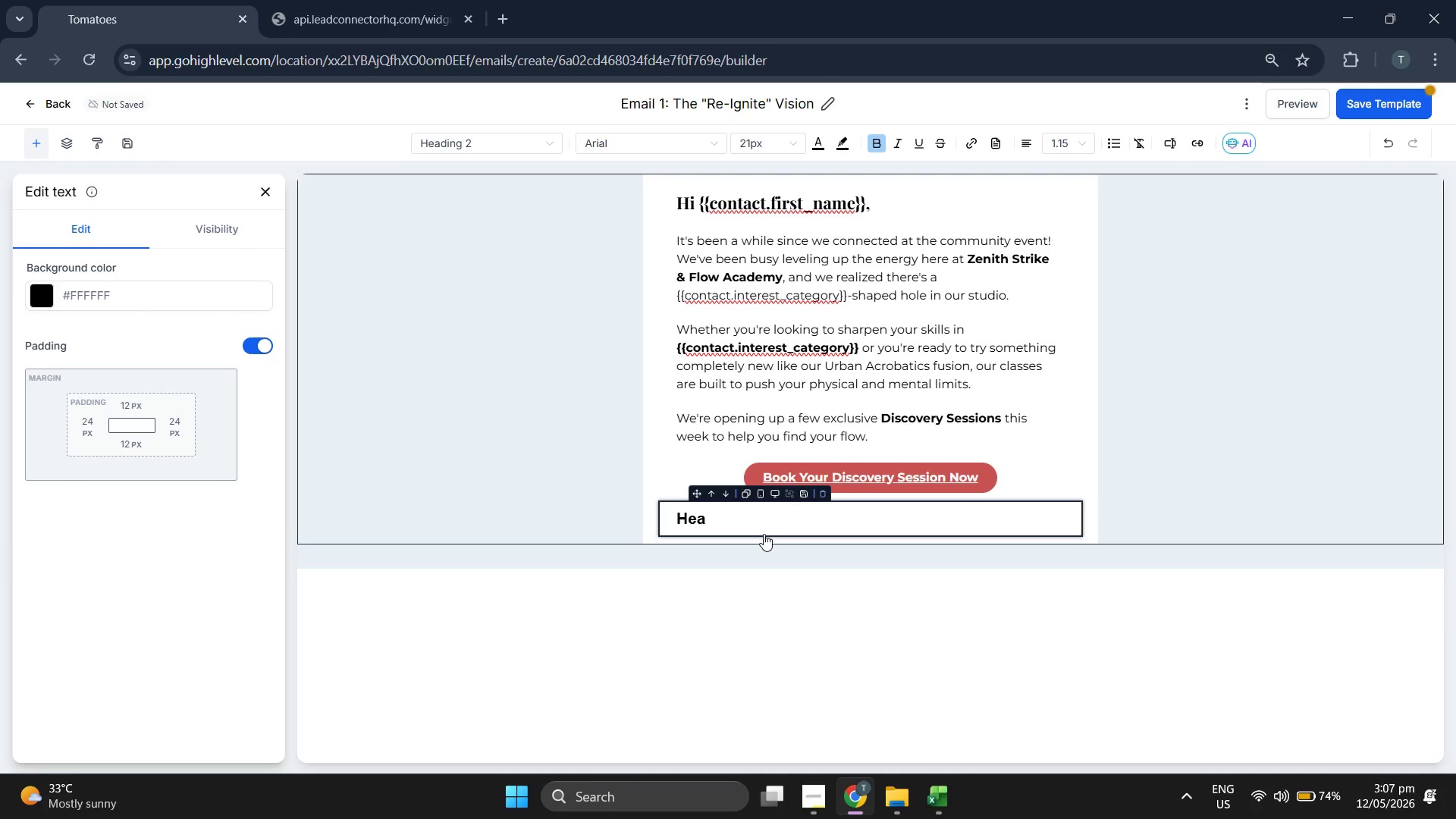 
key(Backspace)
 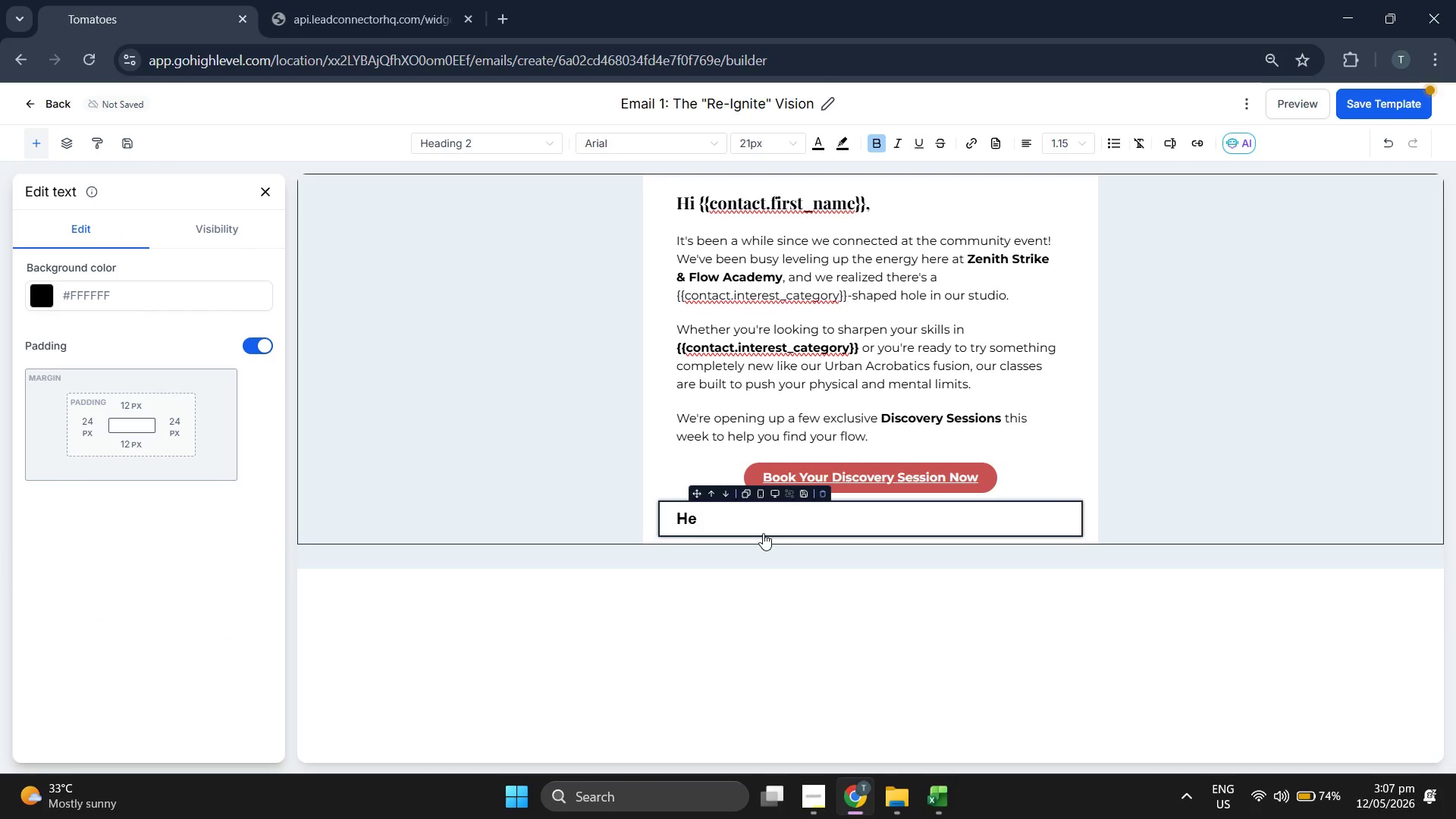 
key(Backspace)
 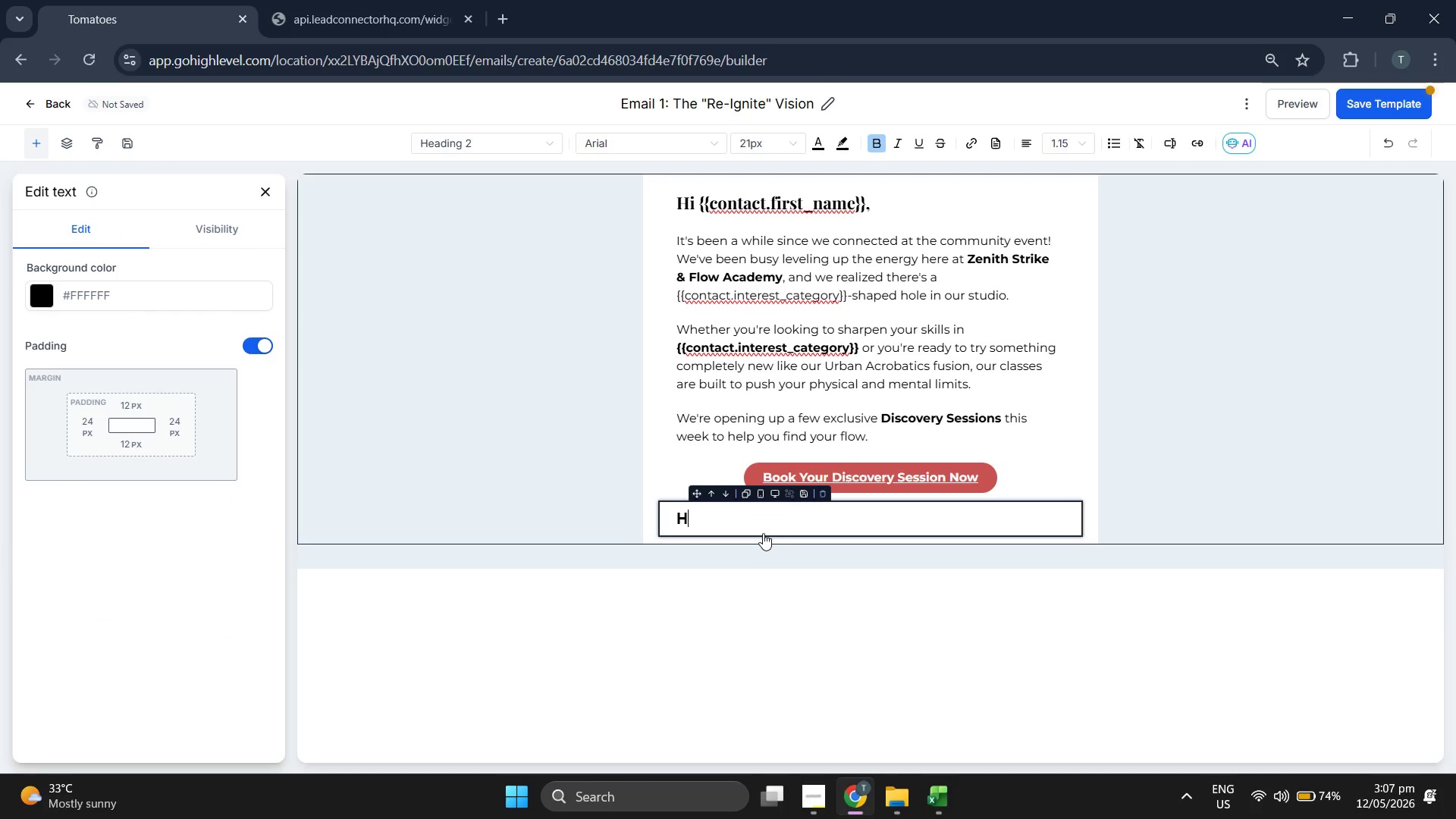 
key(Backspace)
 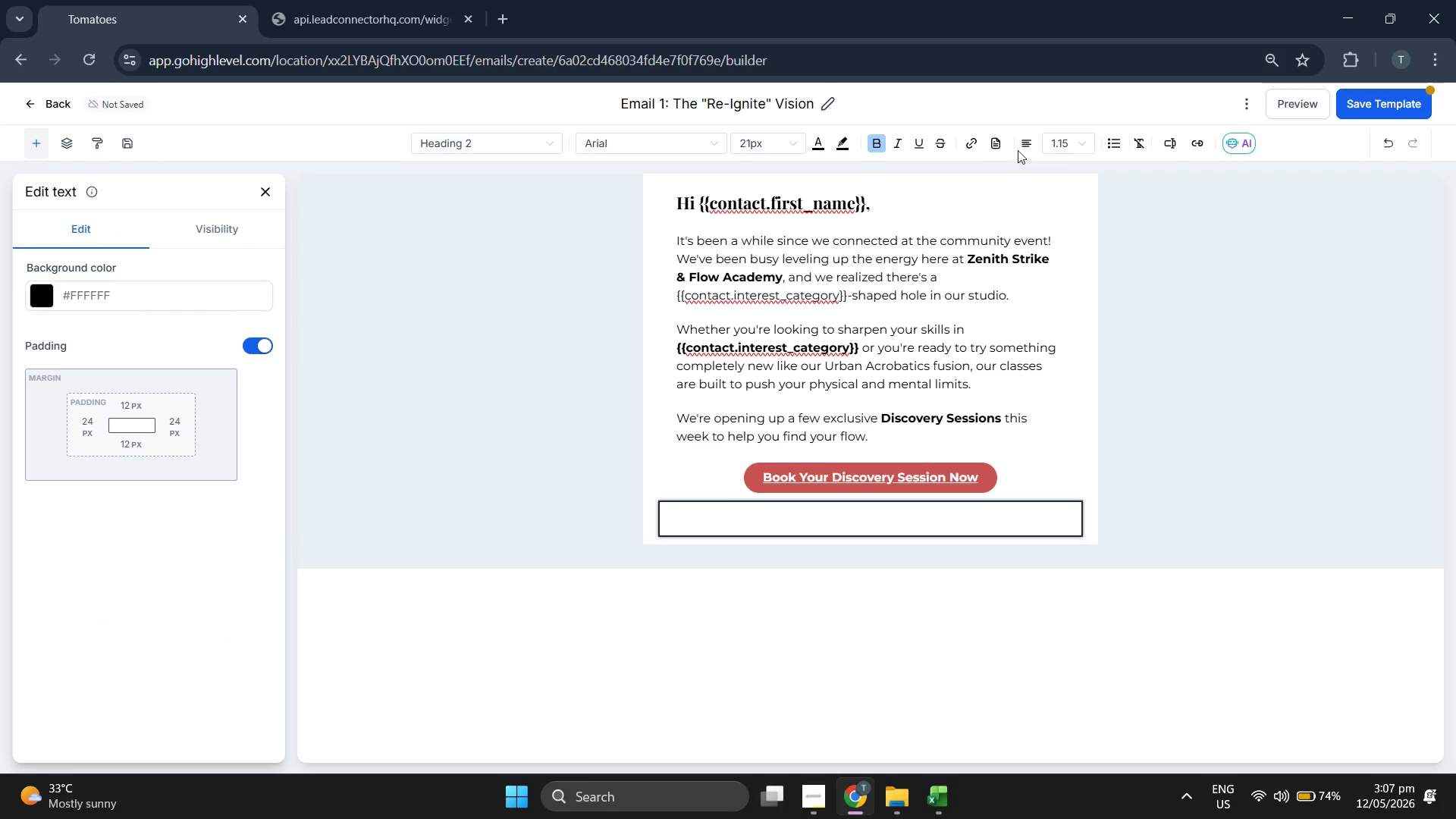 
left_click([1068, 141])
 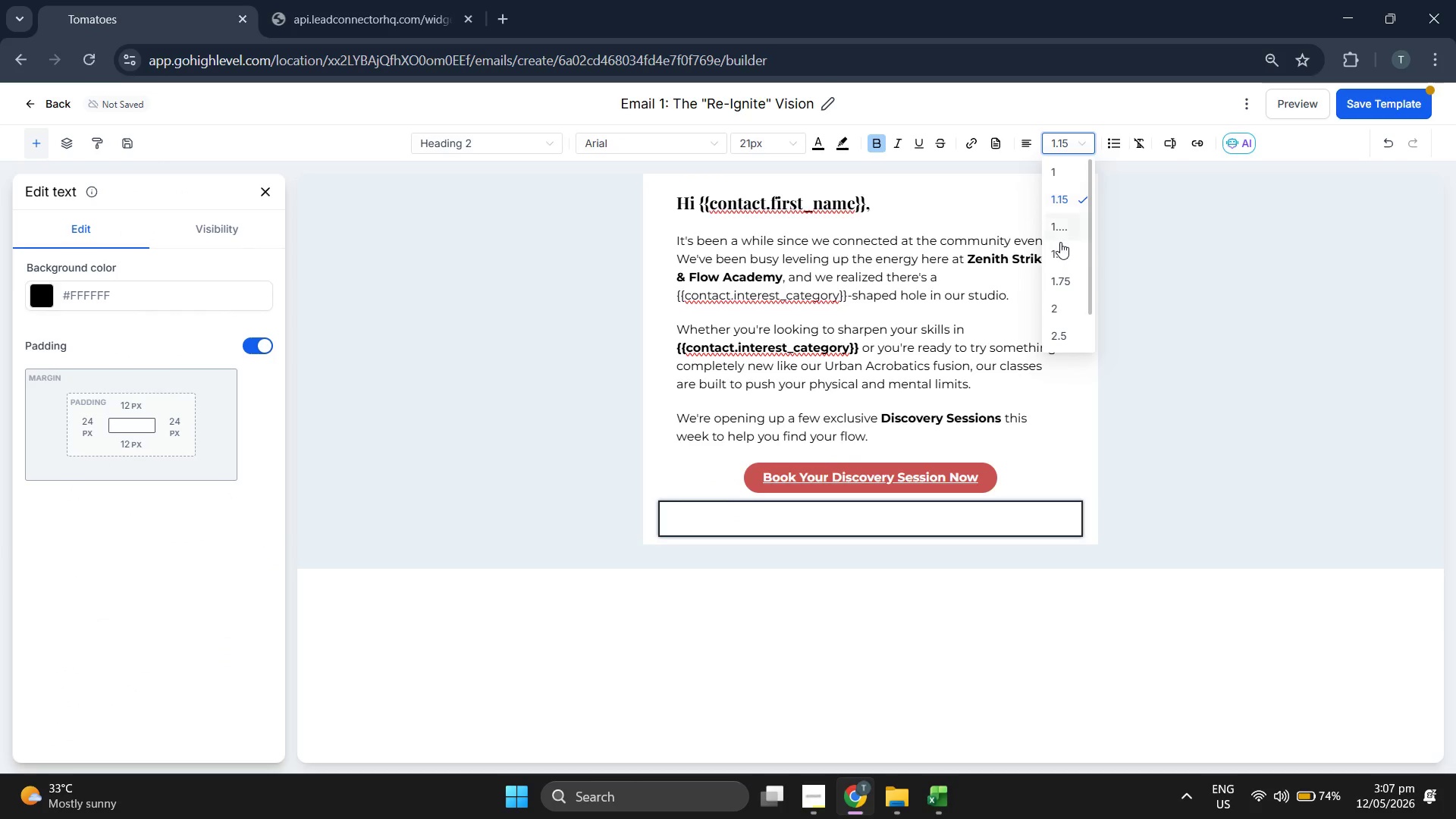 
left_click([1062, 253])
 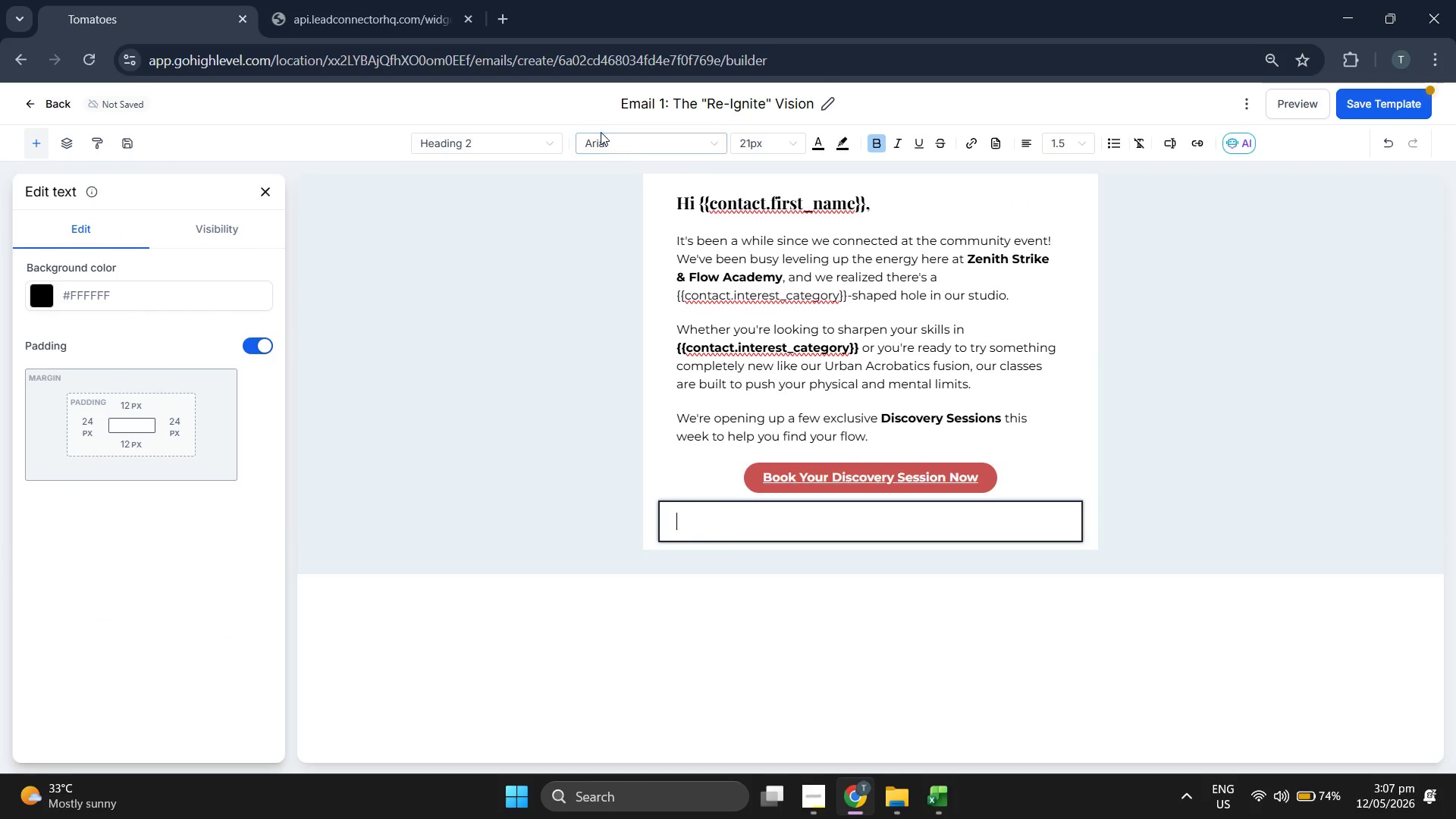 
left_click([623, 144])
 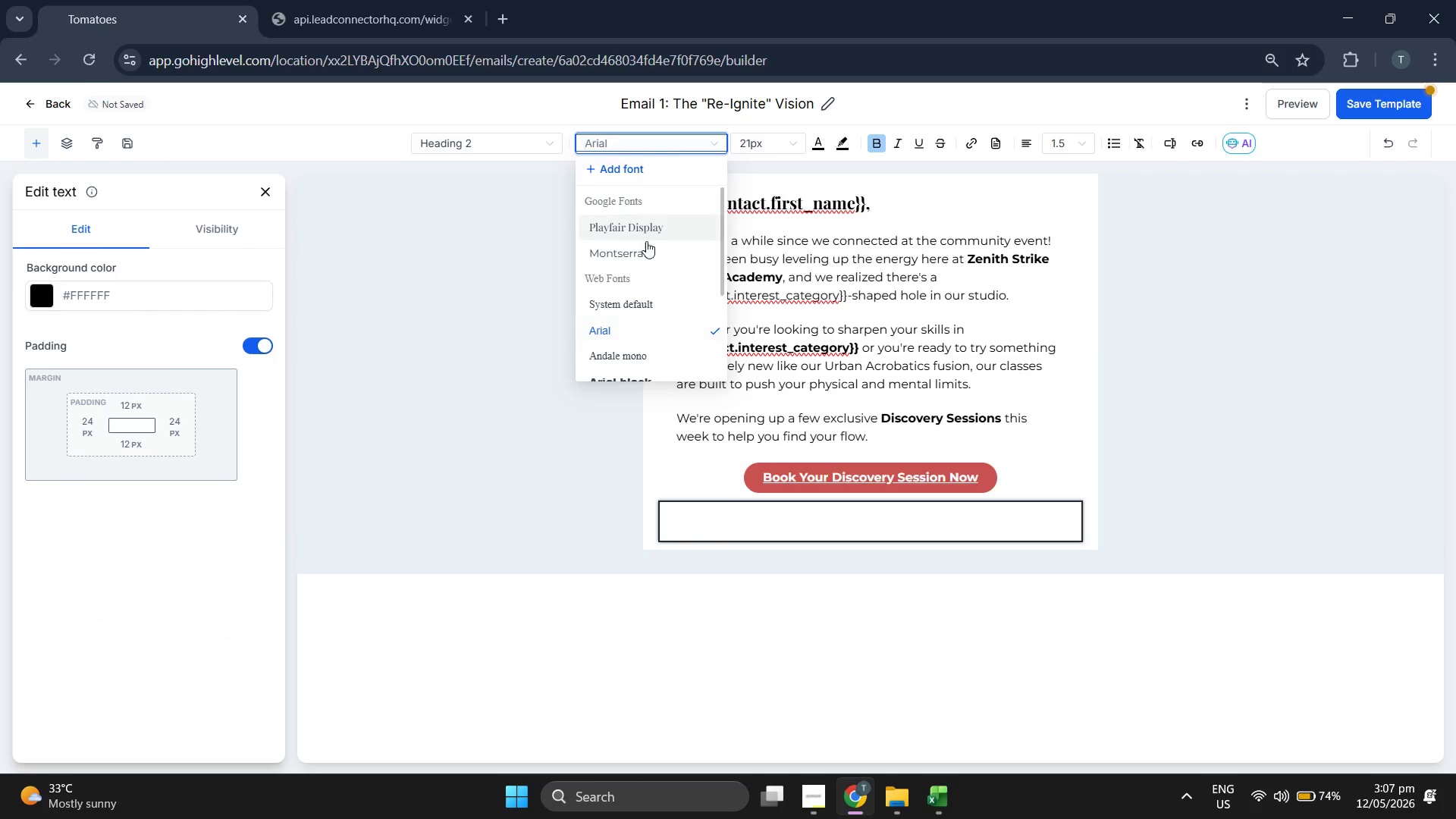 
left_click([642, 253])
 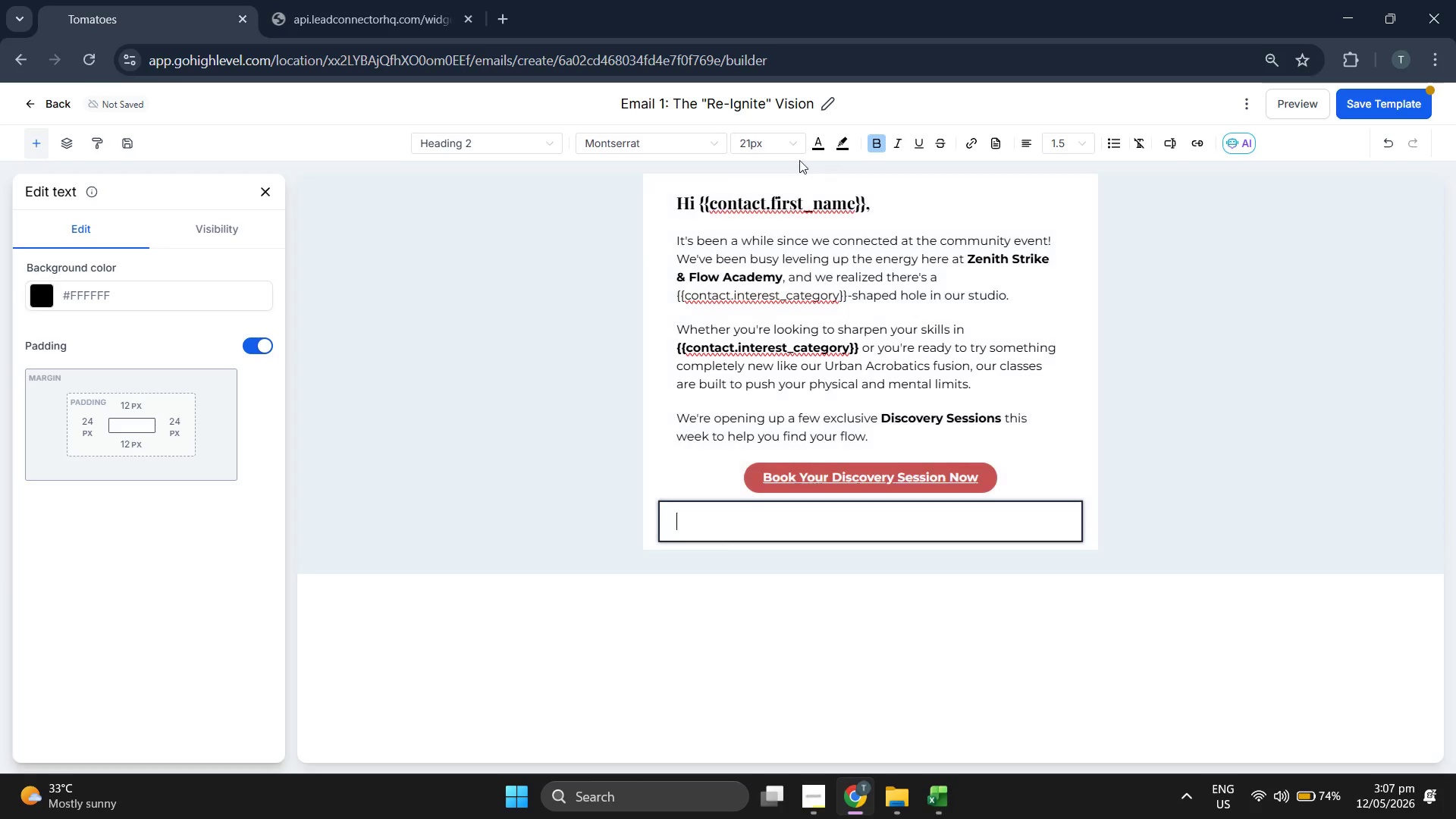 
left_click([783, 147])
 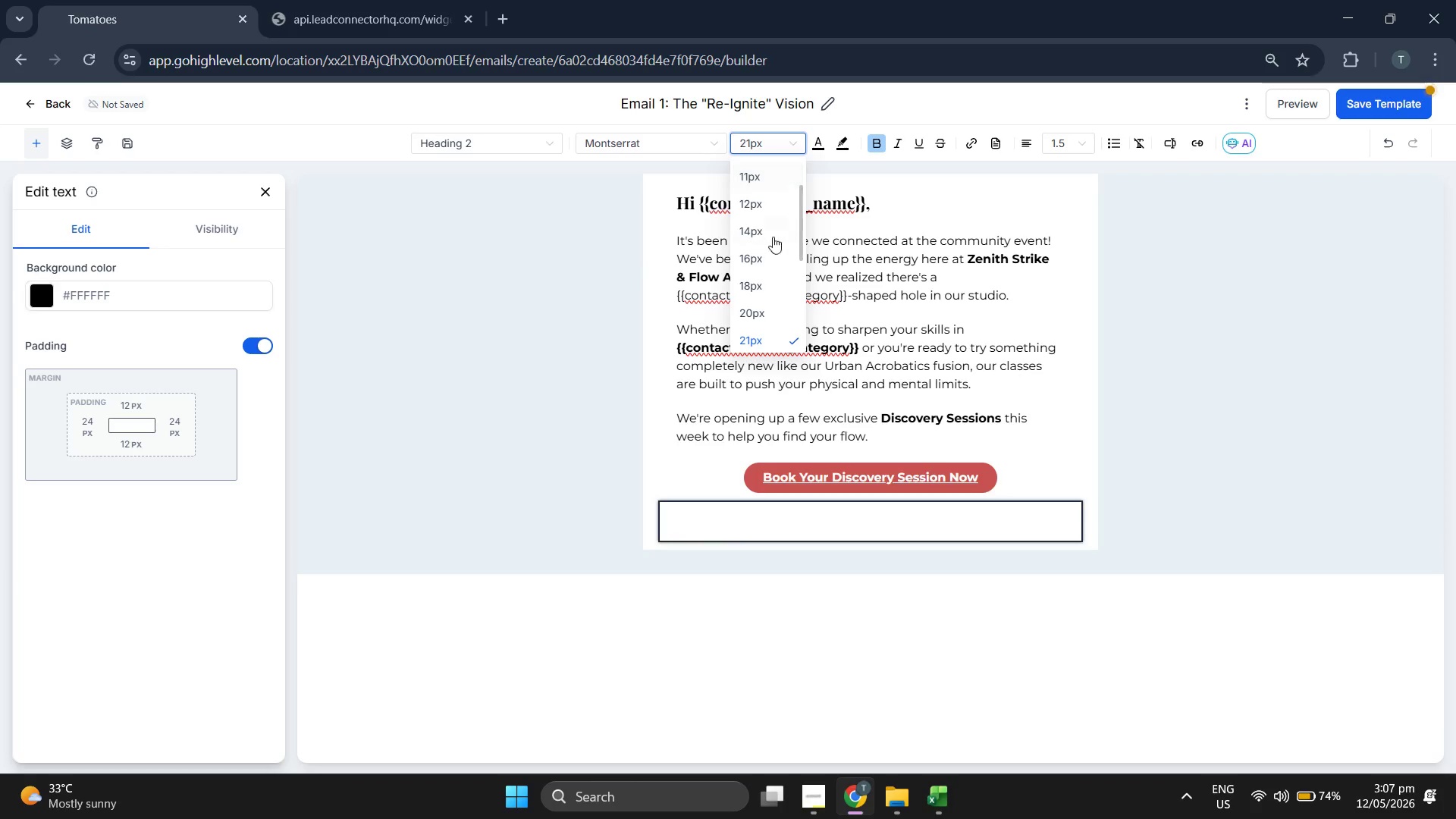 
left_click([769, 254])
 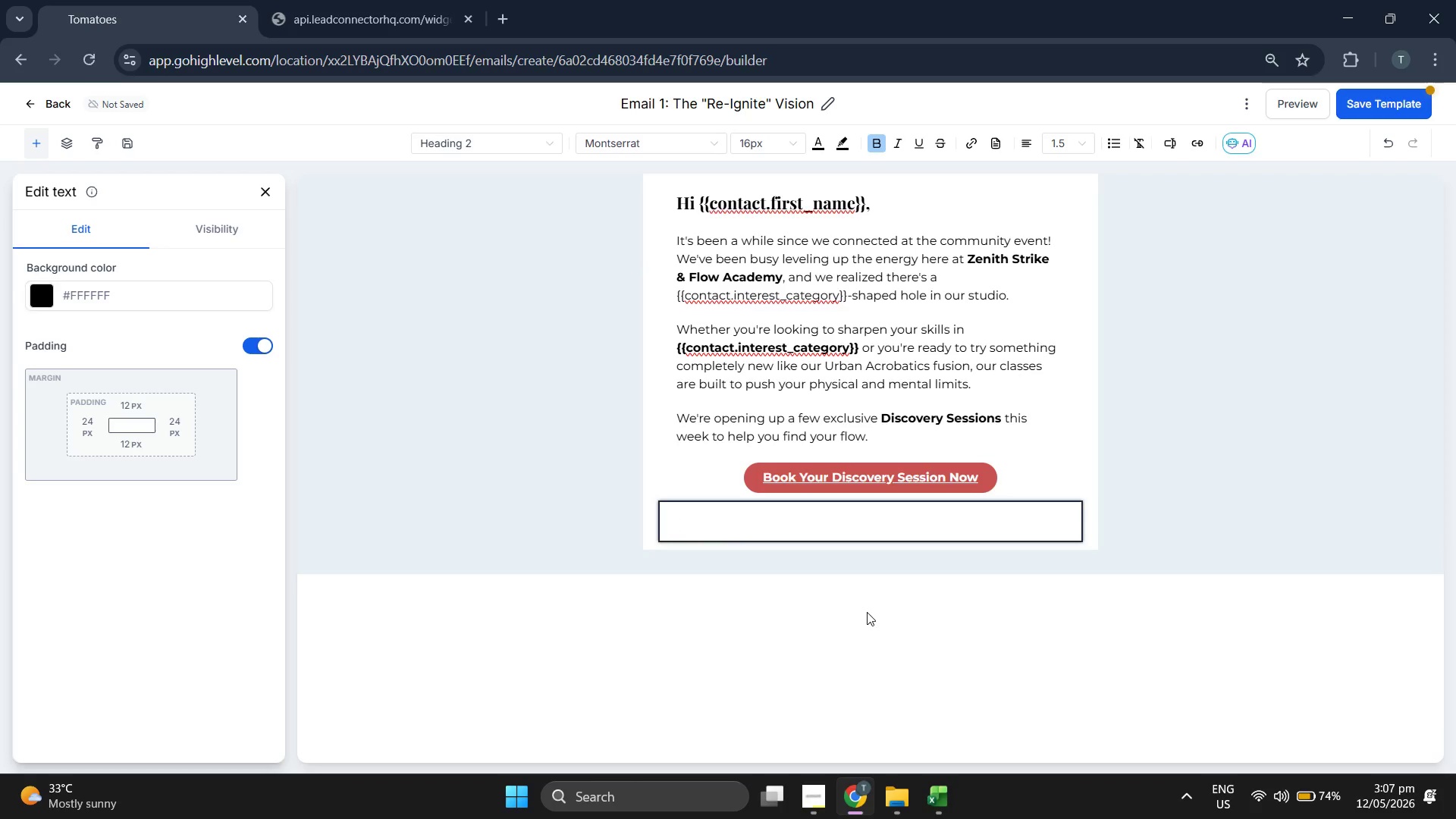 
key(CapsLock)
 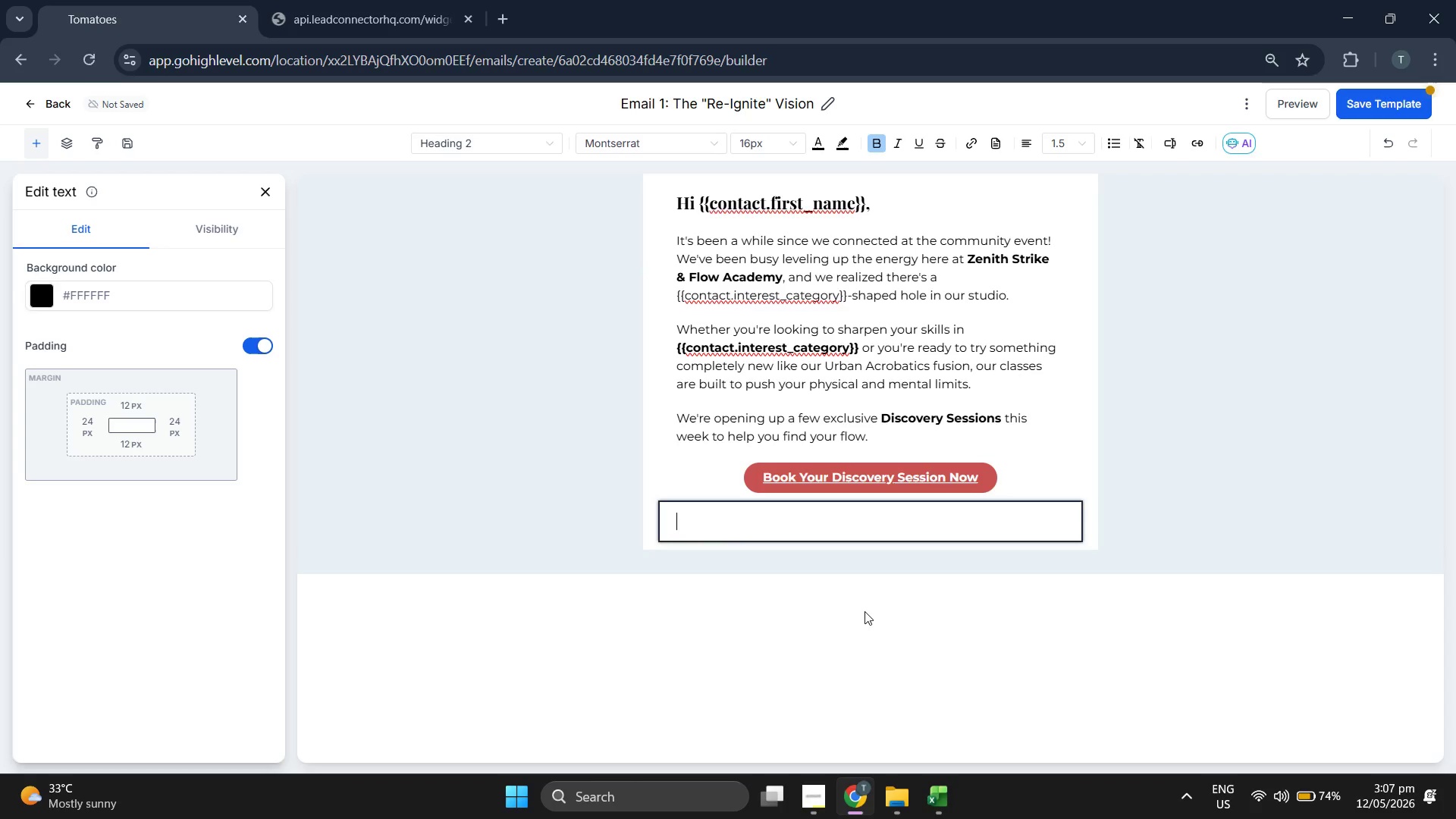 
key(L)
 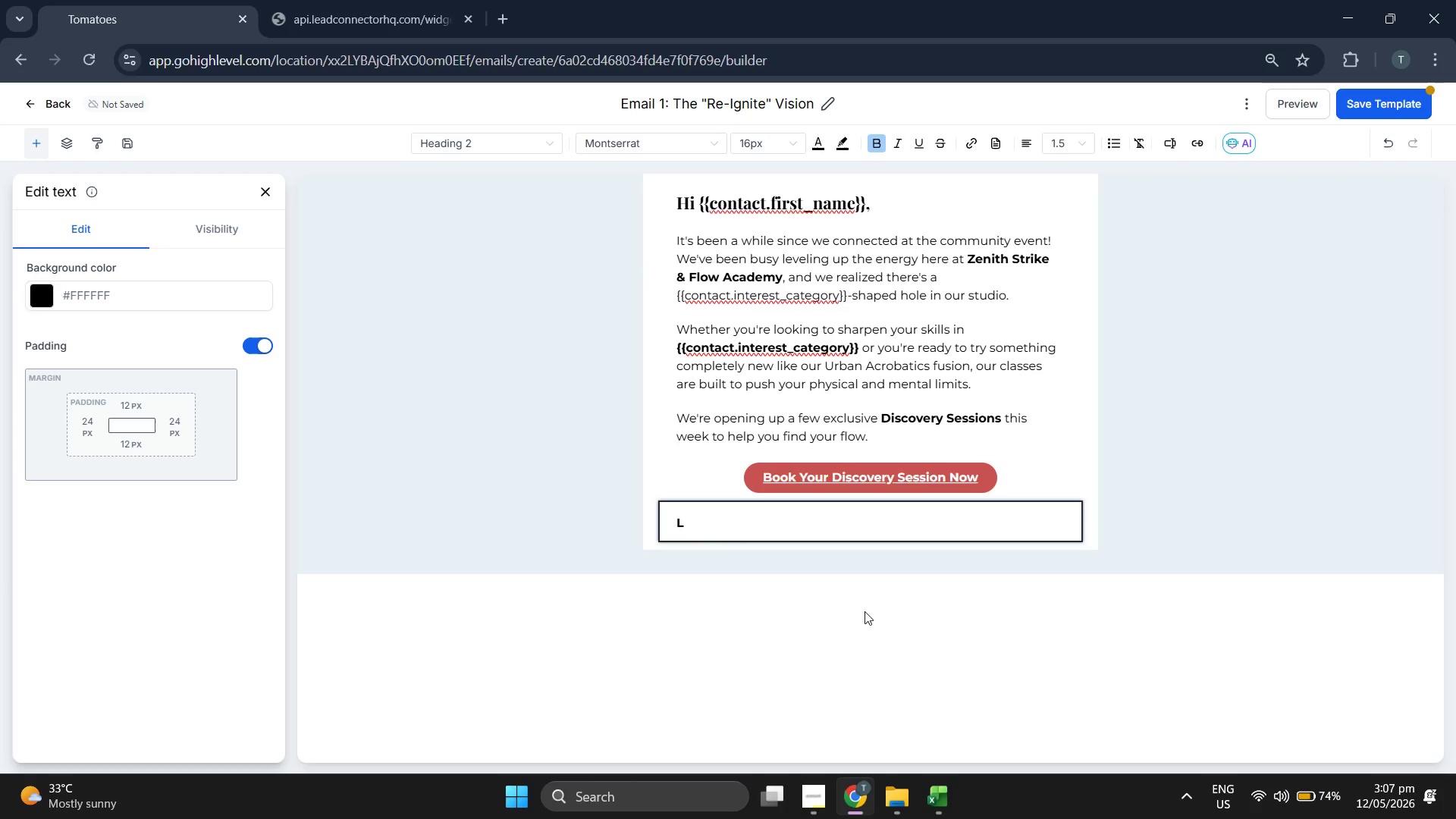 
key(Backspace)
 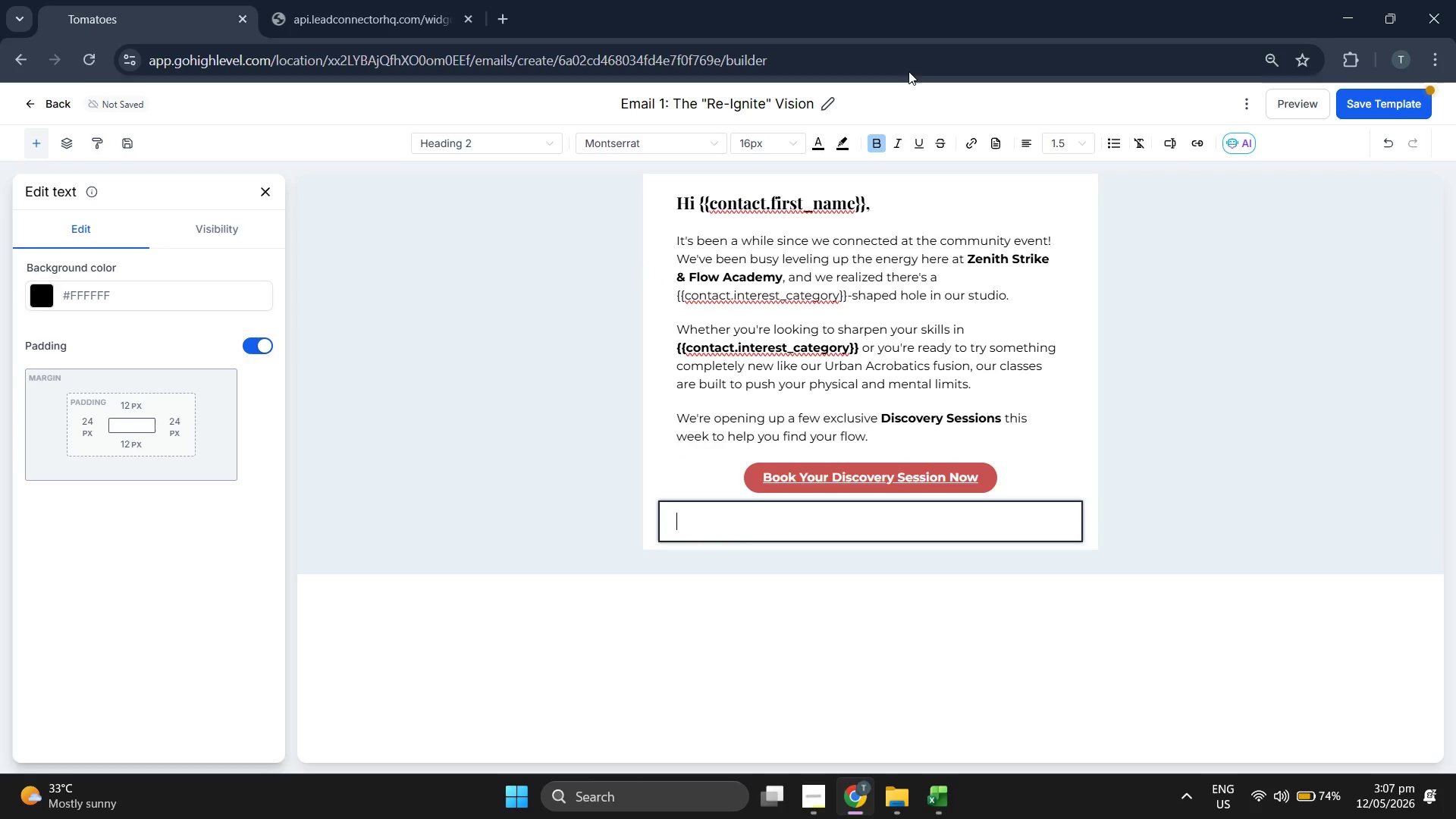 
left_click([879, 139])
 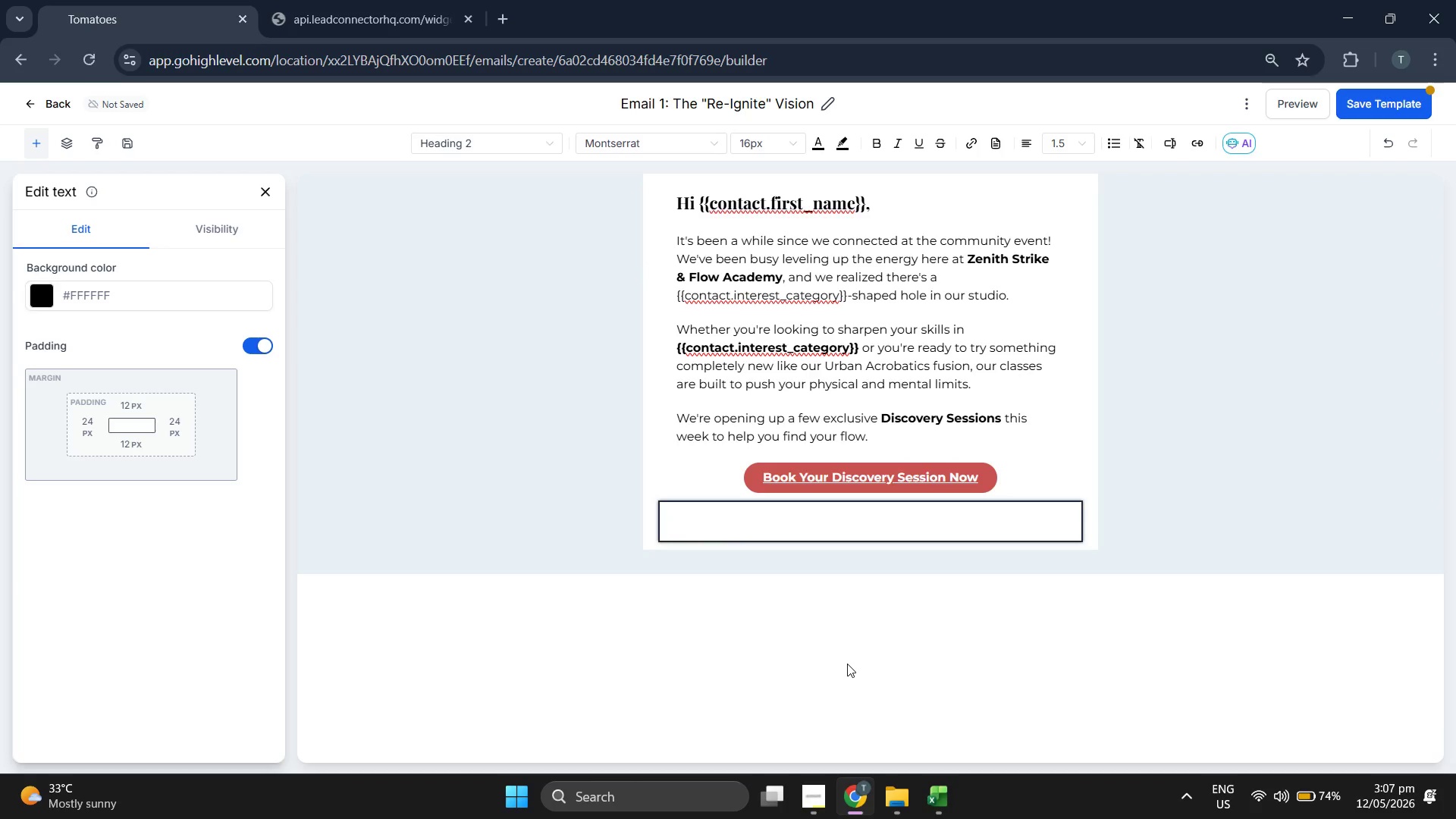 
type(Let's get moving,)
 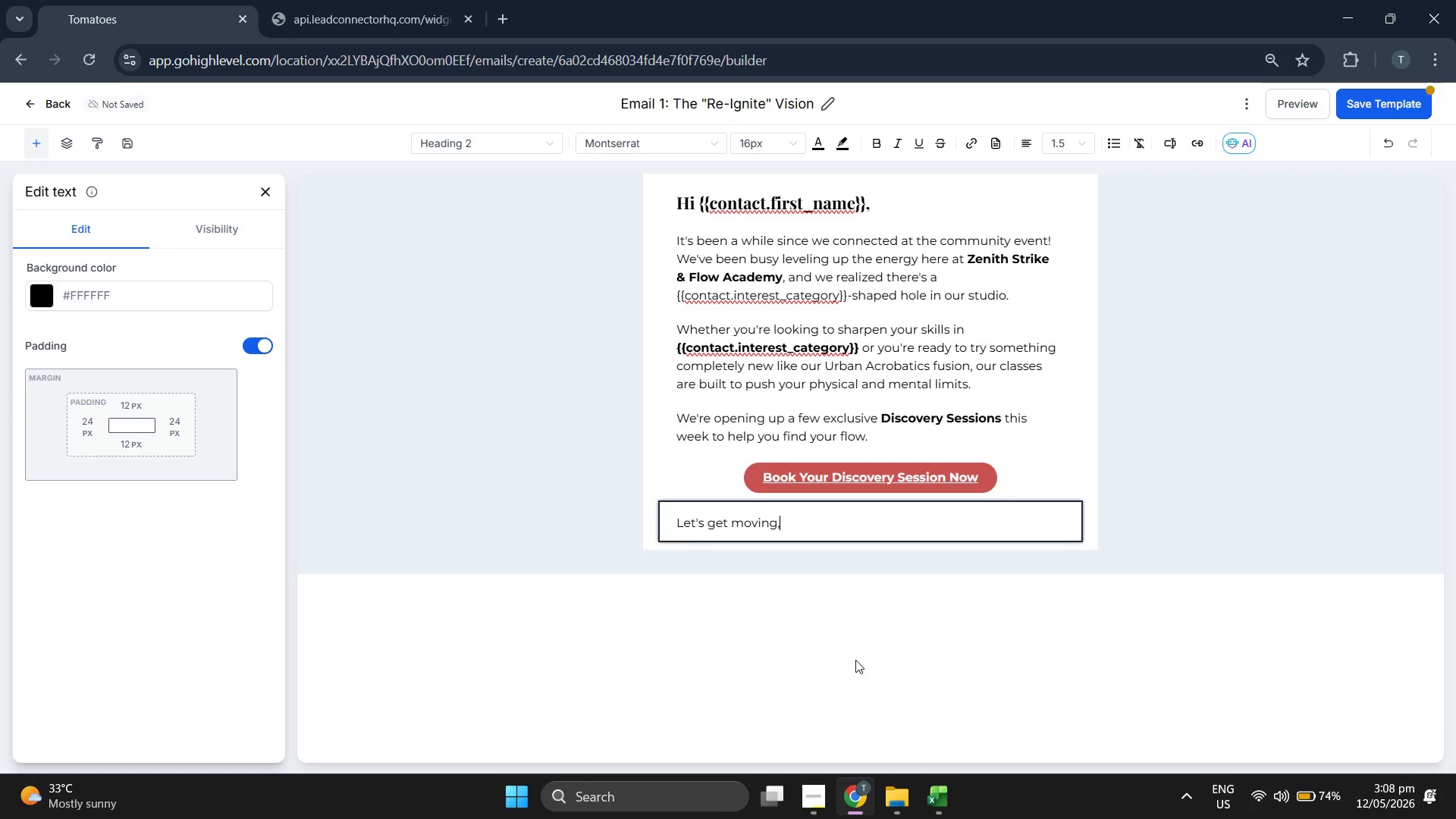 
key(Enter)
 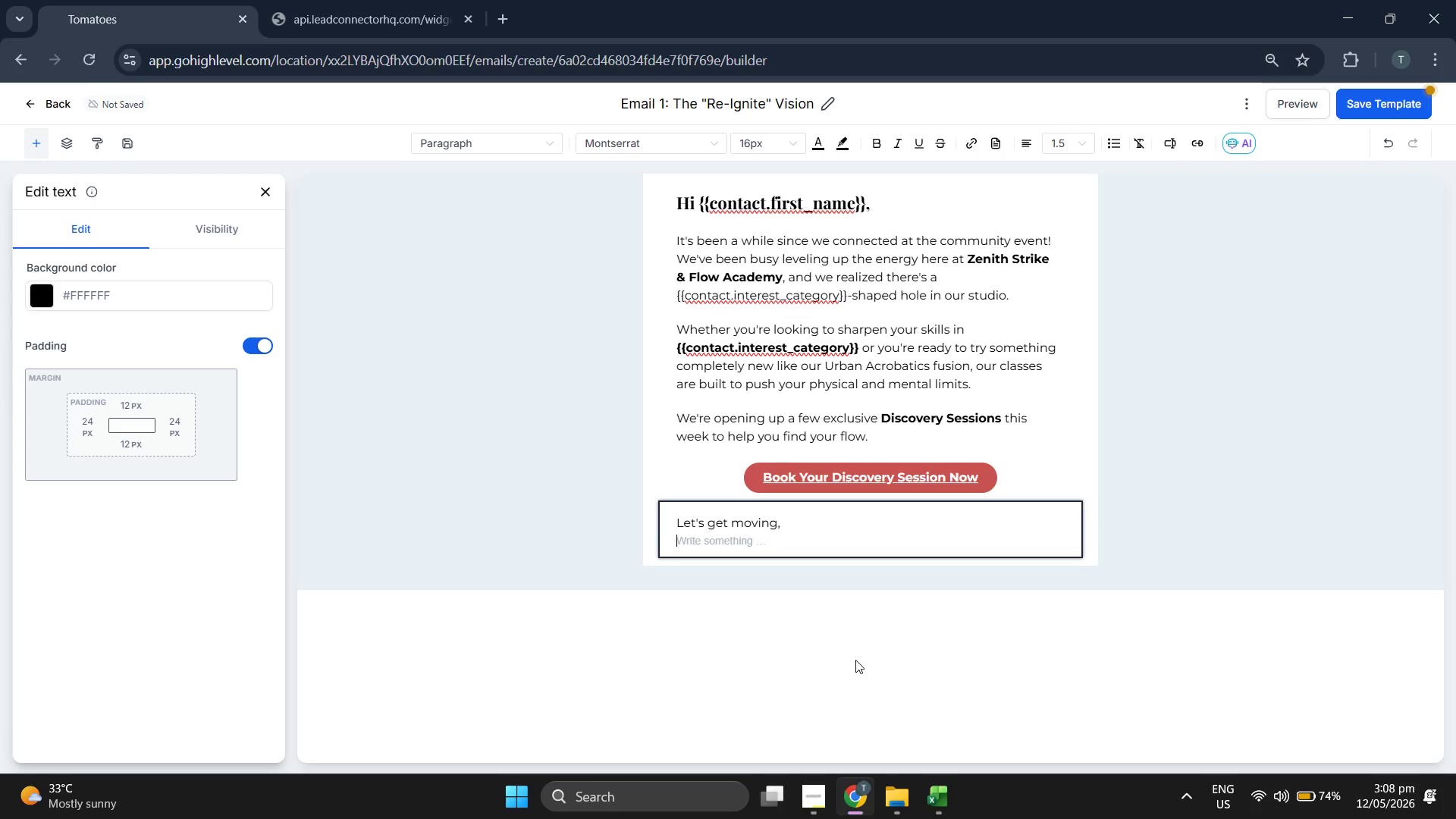 
type(The Zenith Team)
 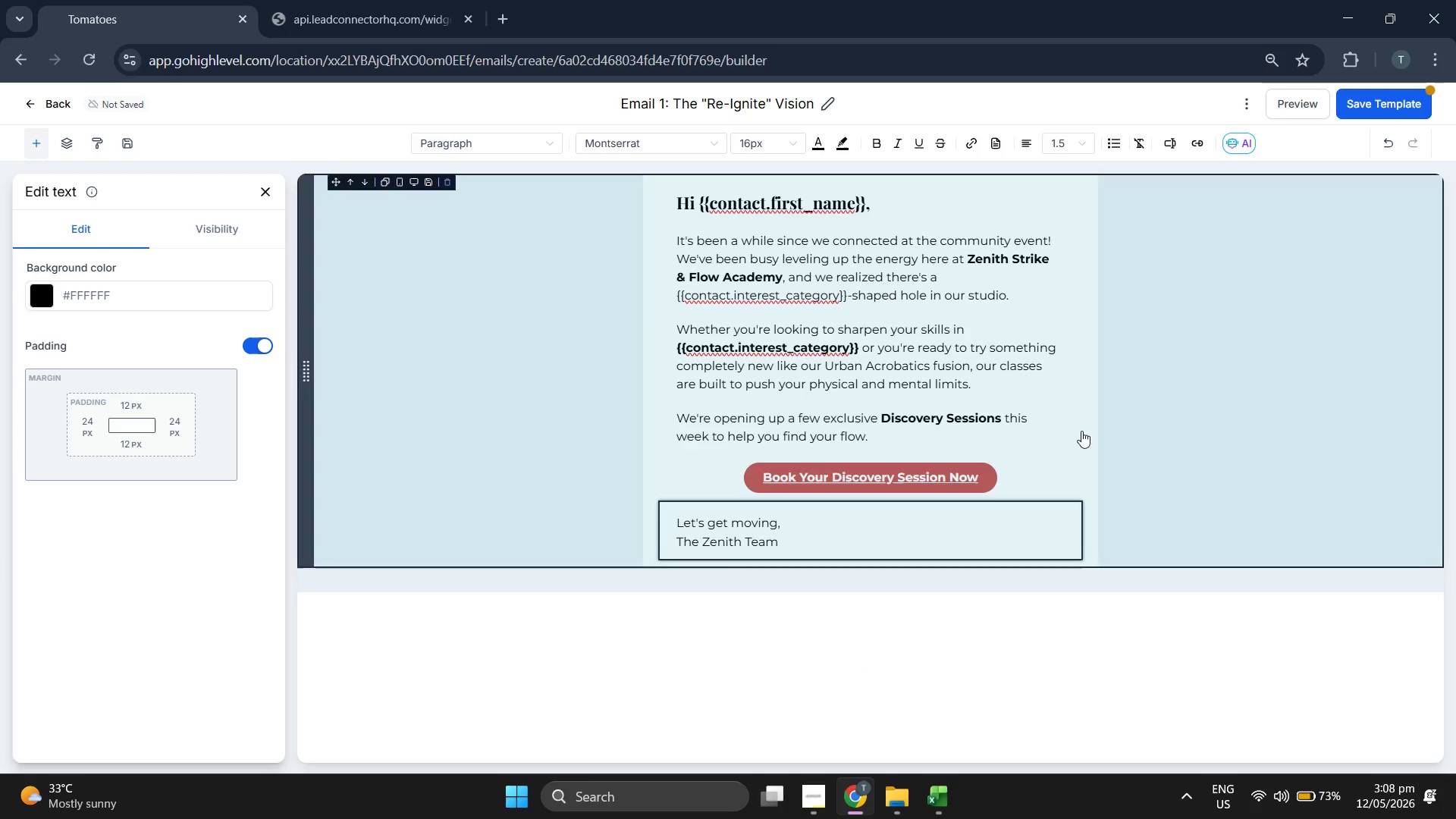 
left_click([260, 196])
 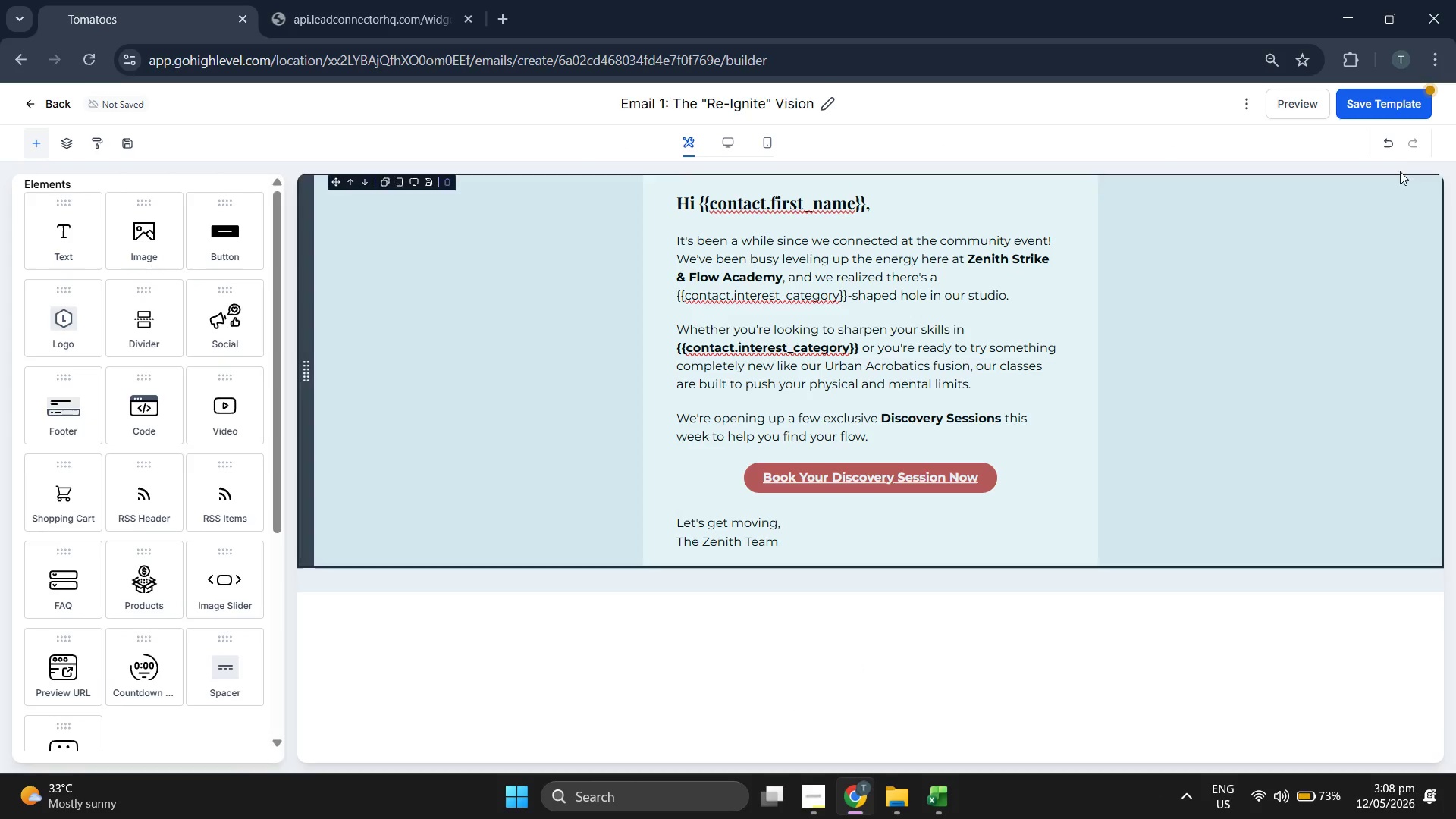 
left_click([1395, 108])
 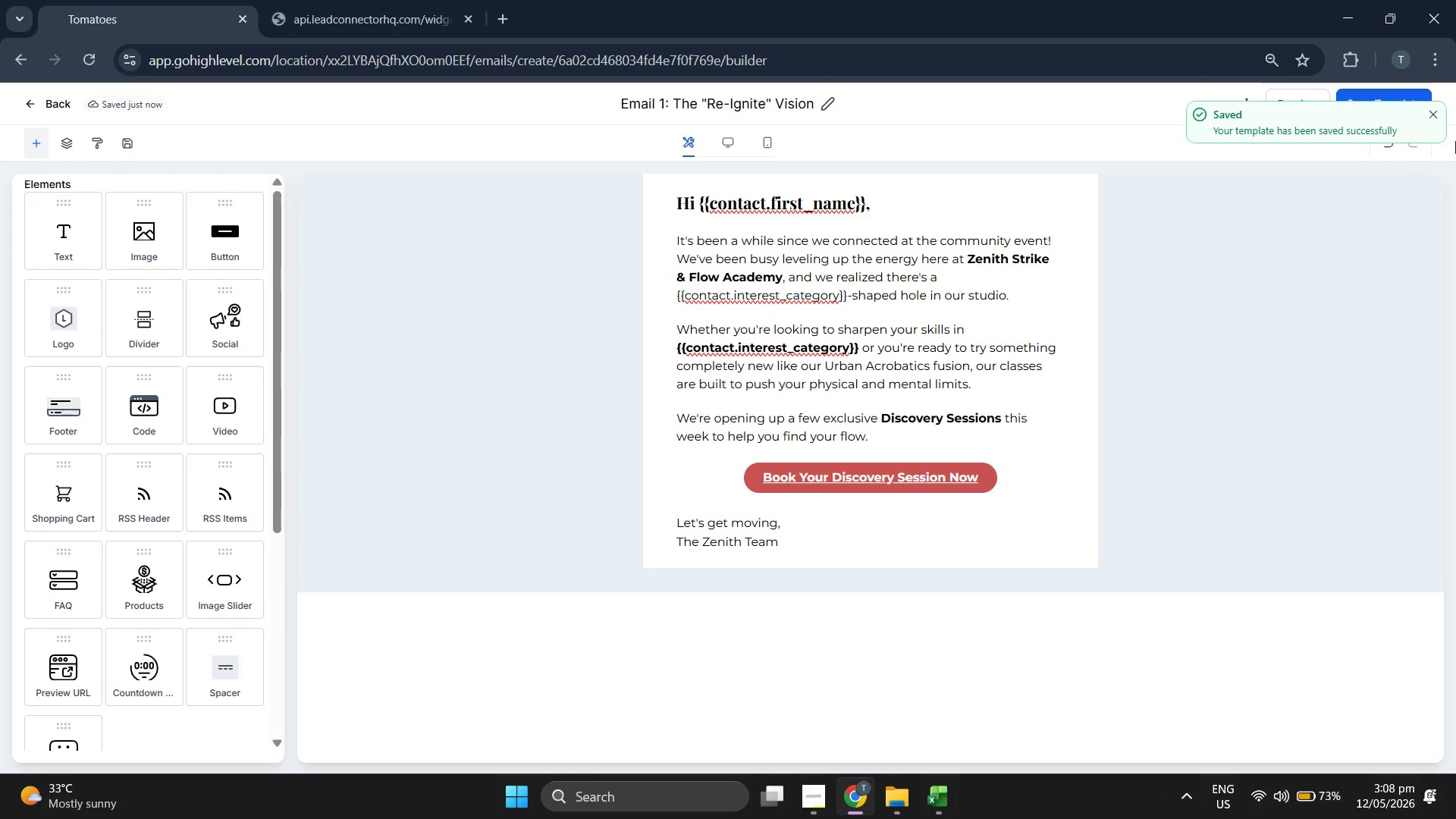 
left_click([1436, 113])
 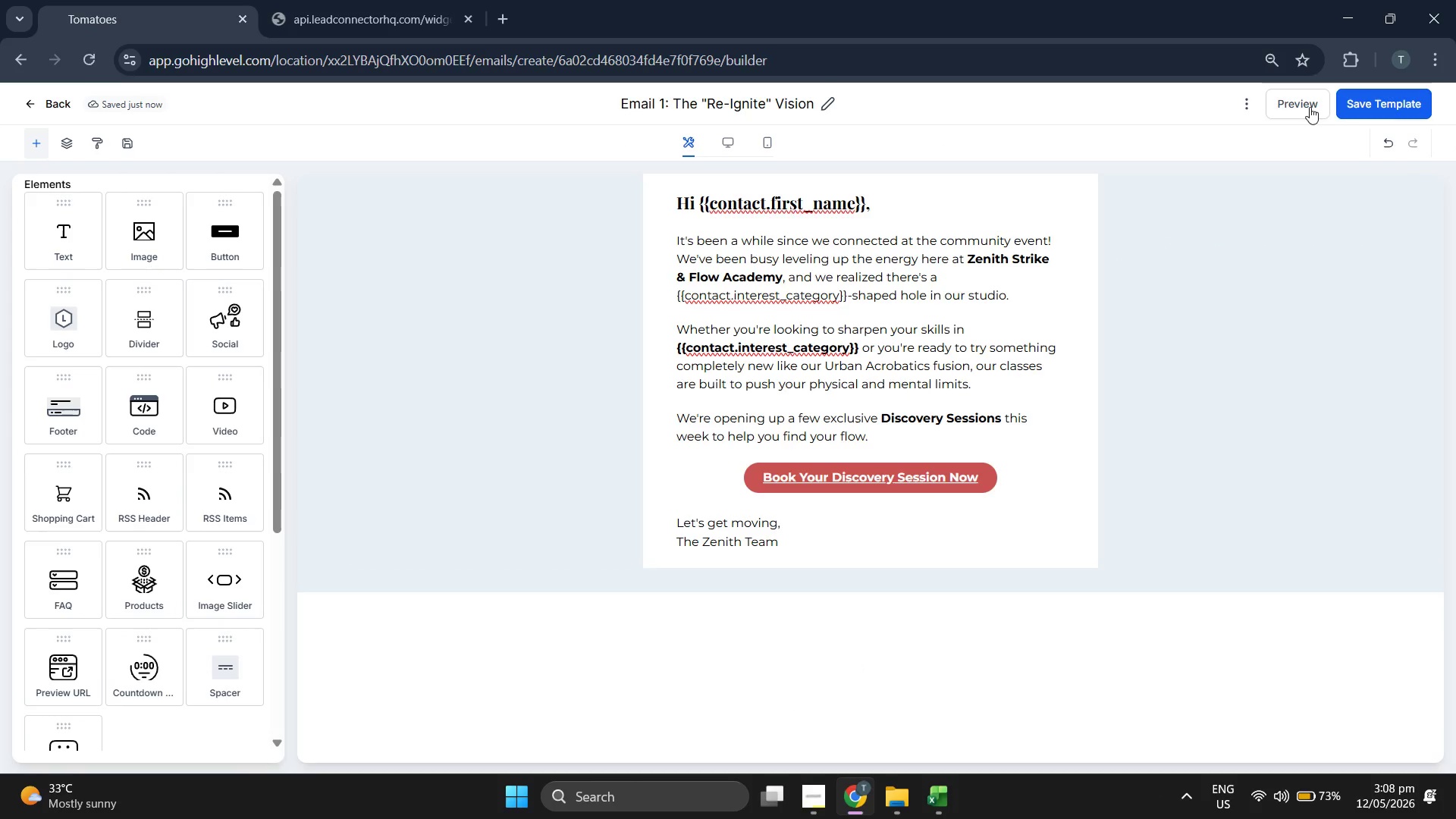 
left_click([1309, 107])
 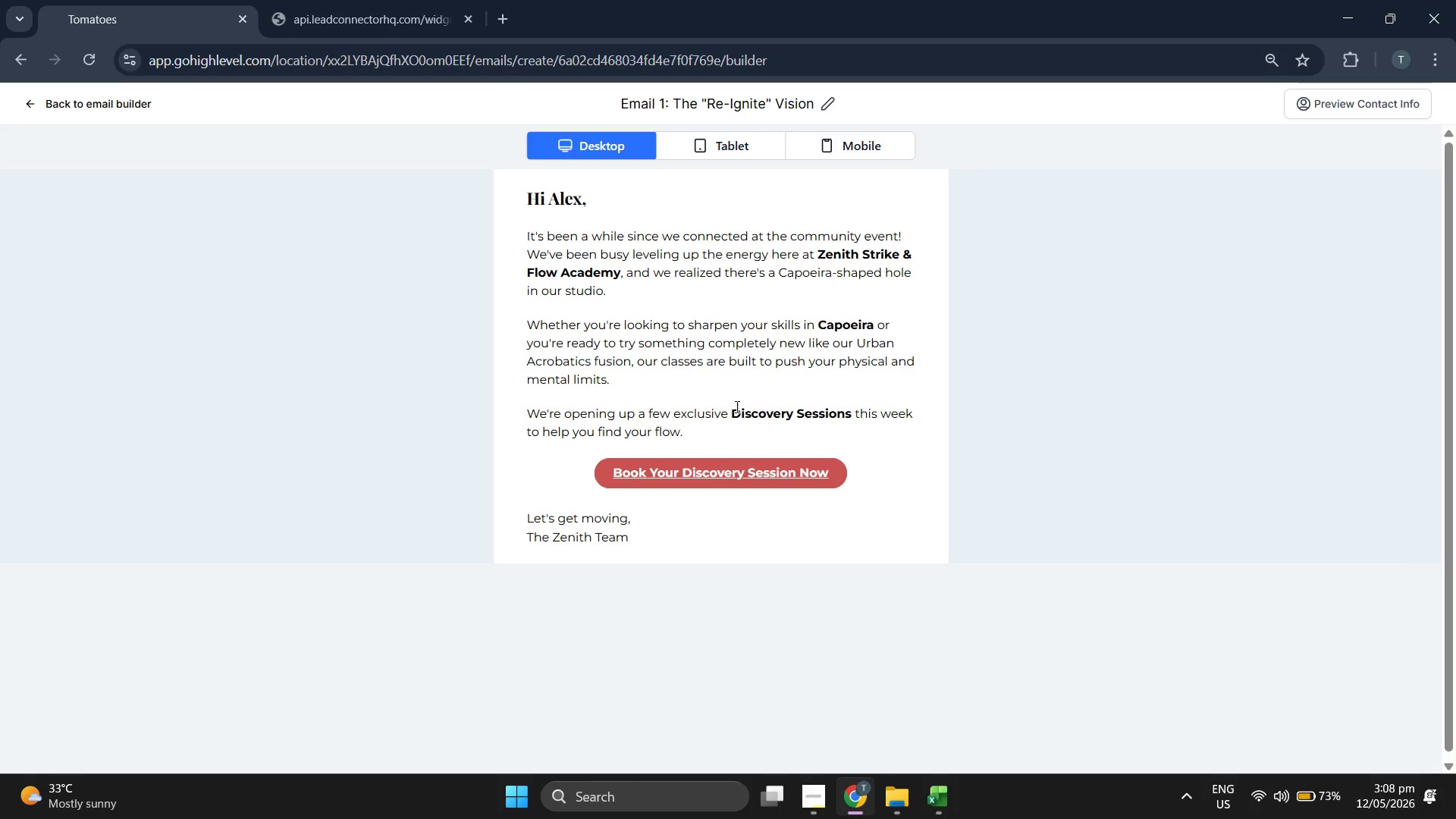 
left_click([878, 133])
 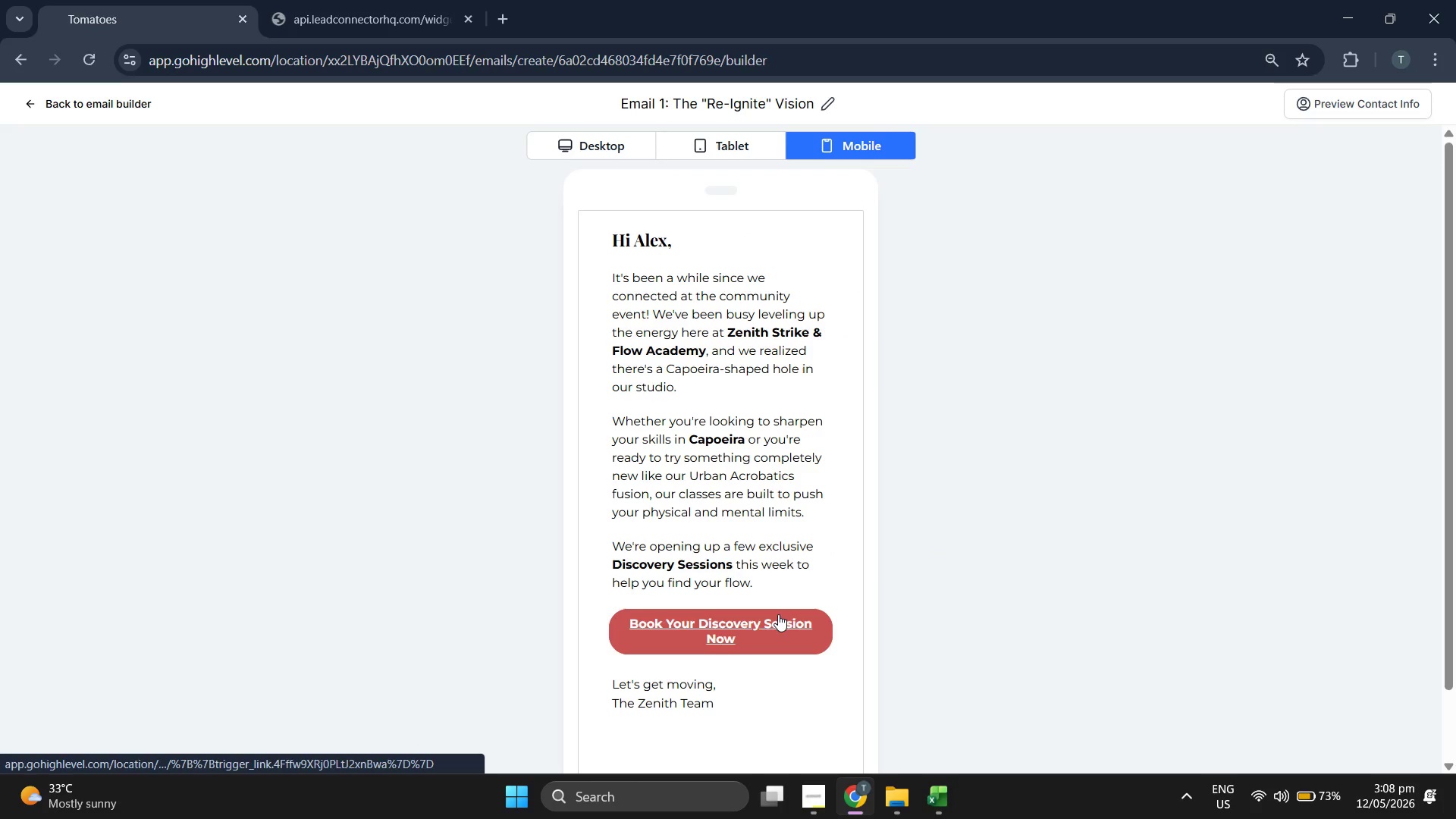 
left_click([686, 405])
 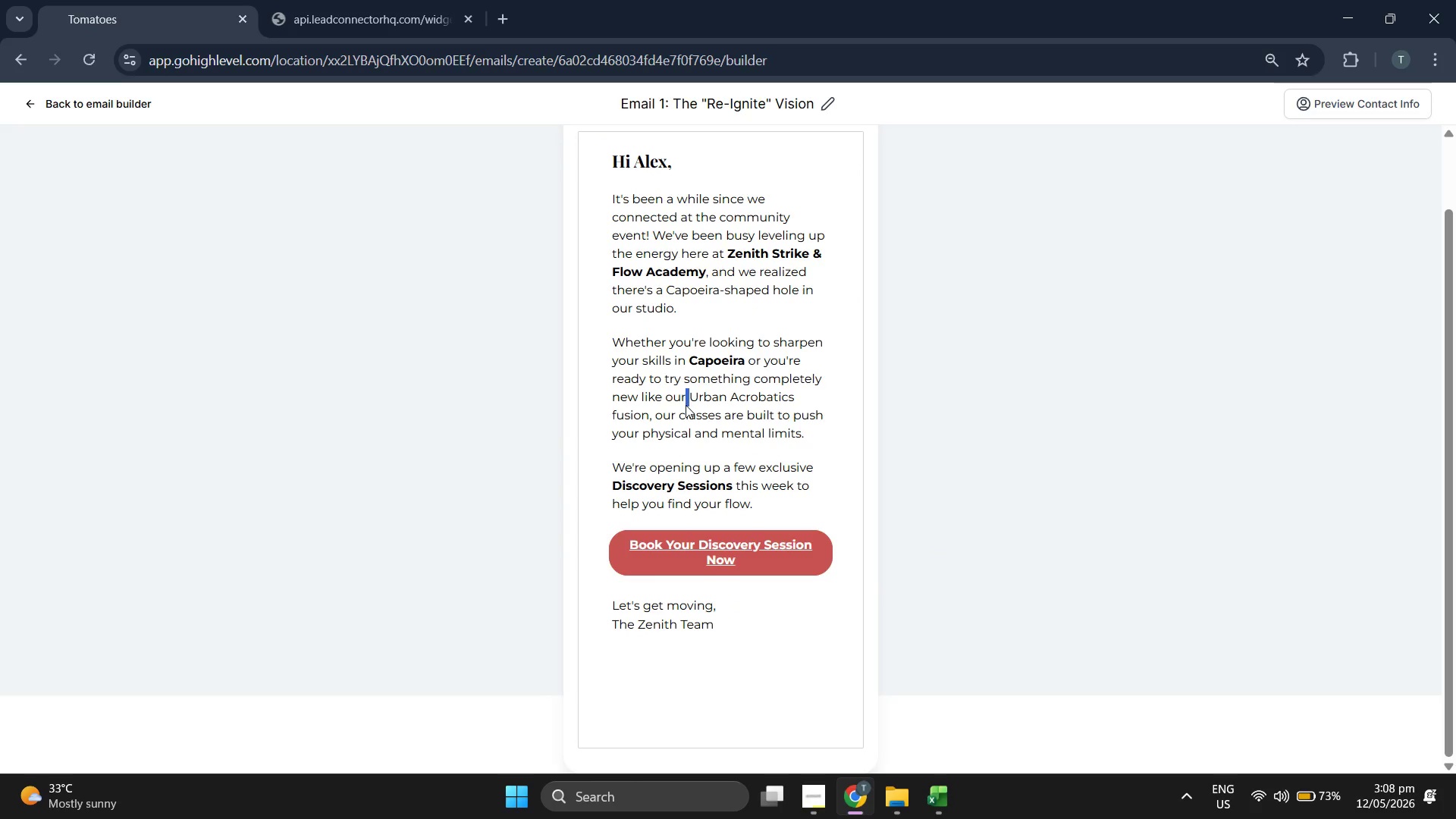 
scroll: coordinate [659, 403], scroll_direction: down, amount: 2.0
 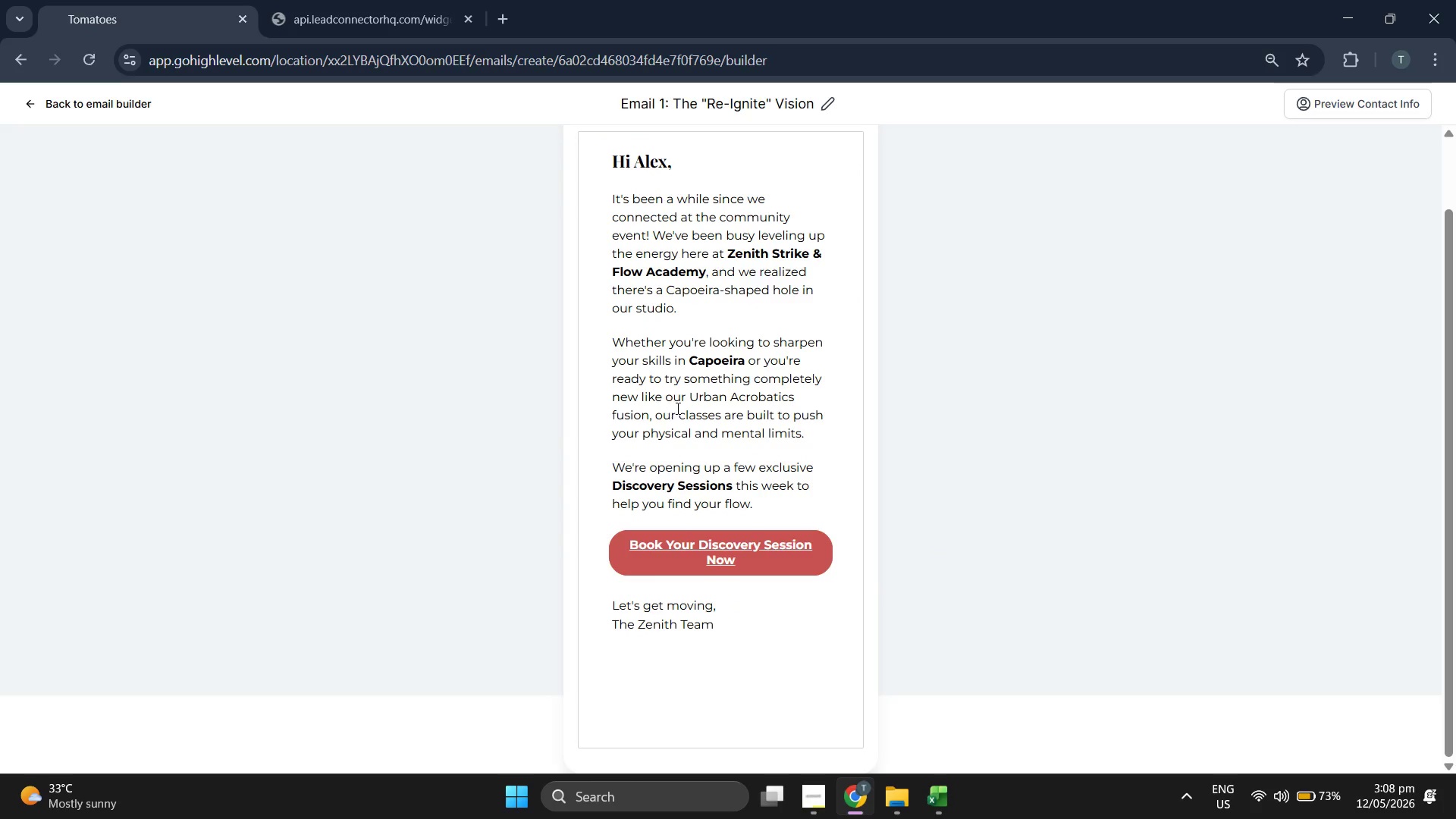 
double_click([686, 405])